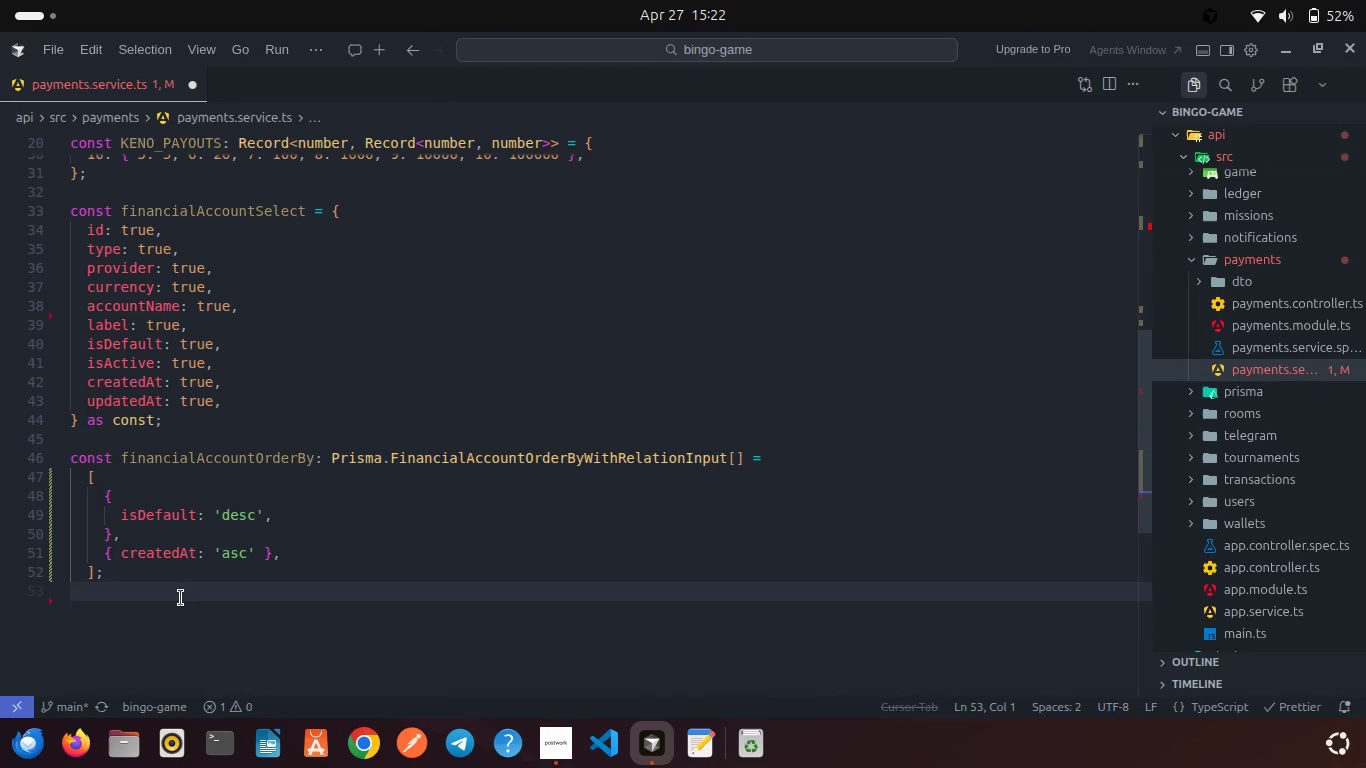 
key(Enter)
 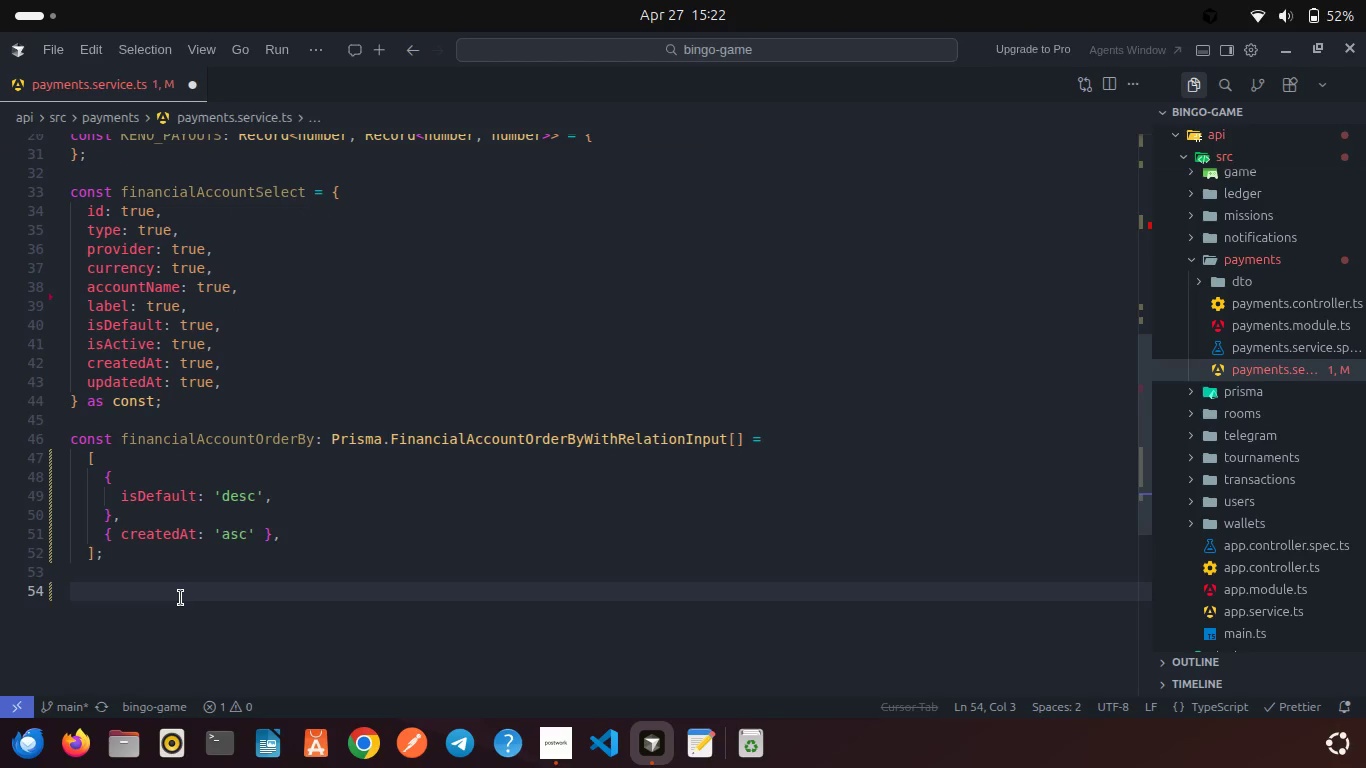 
type(type)
 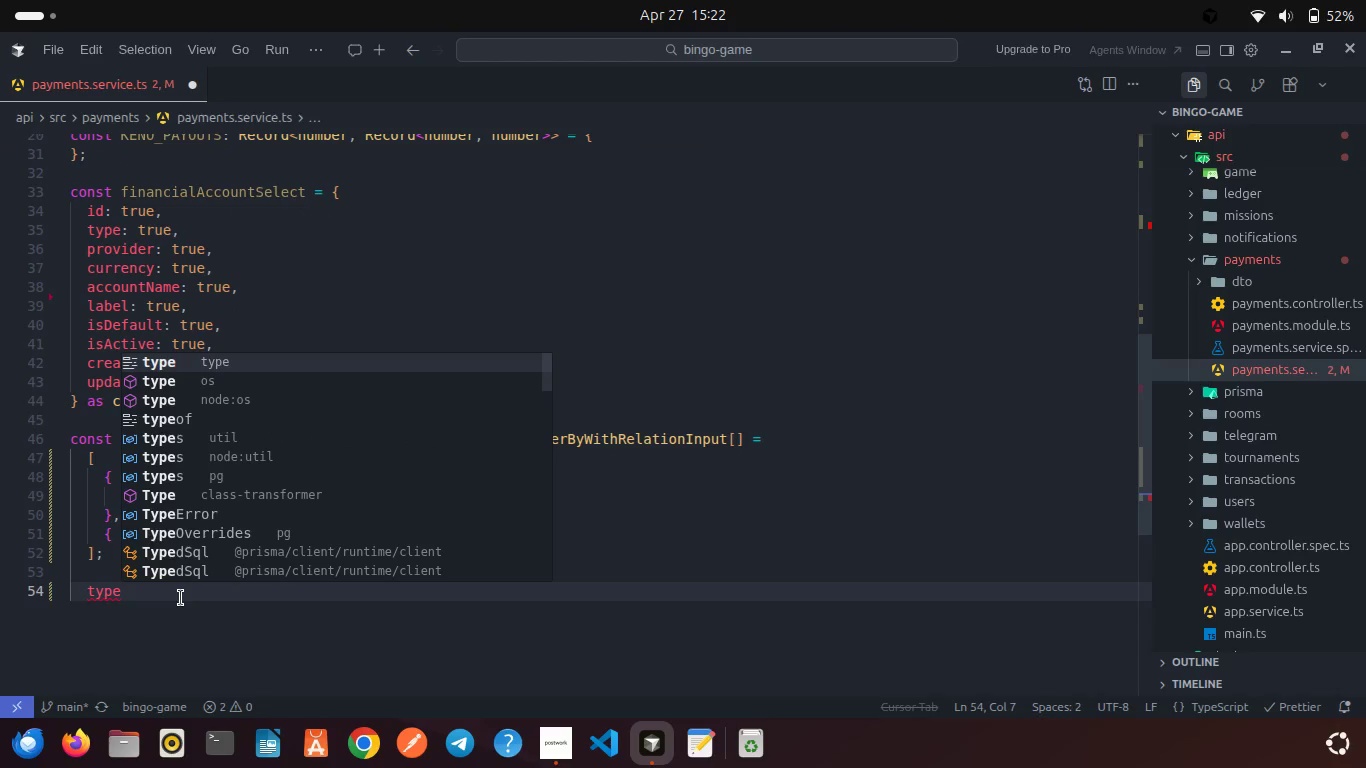 
key(Enter)
 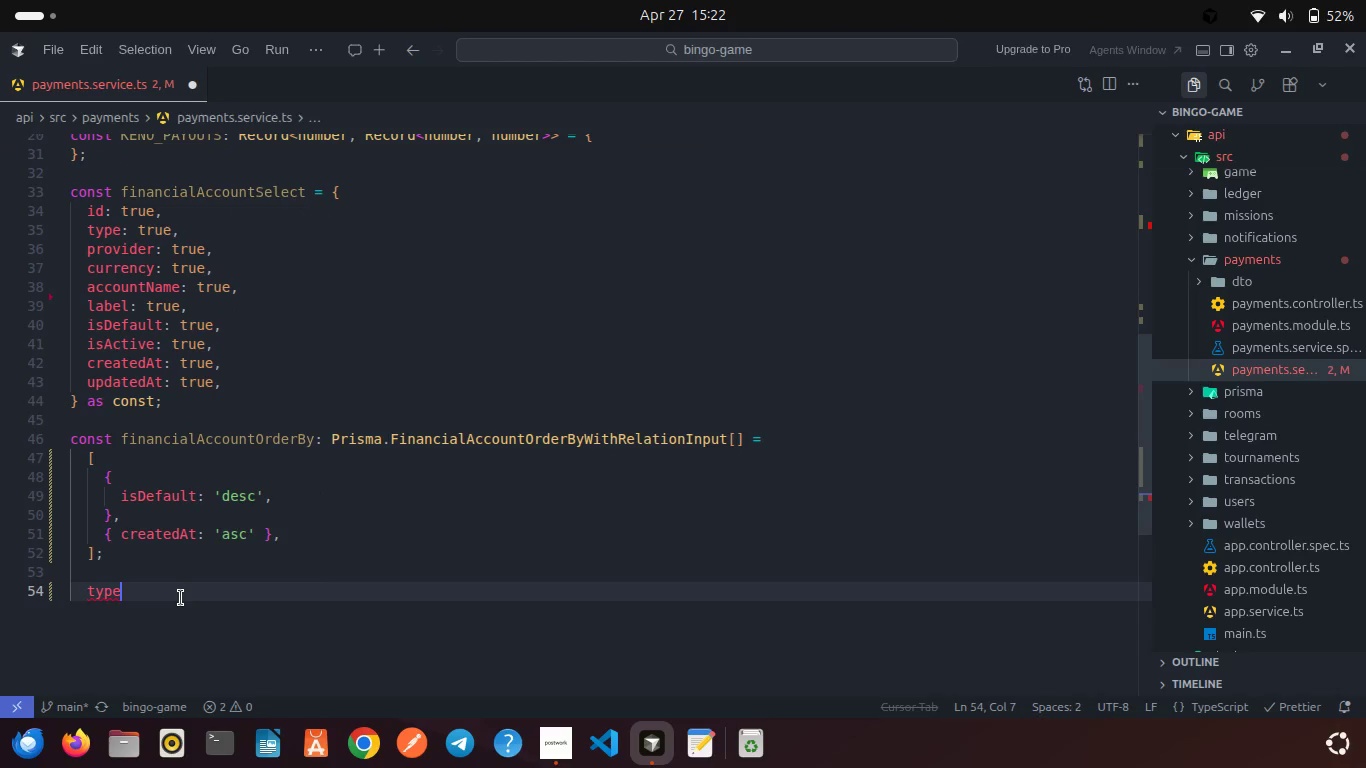 
type( HiloDirection = 'HIGHER)
 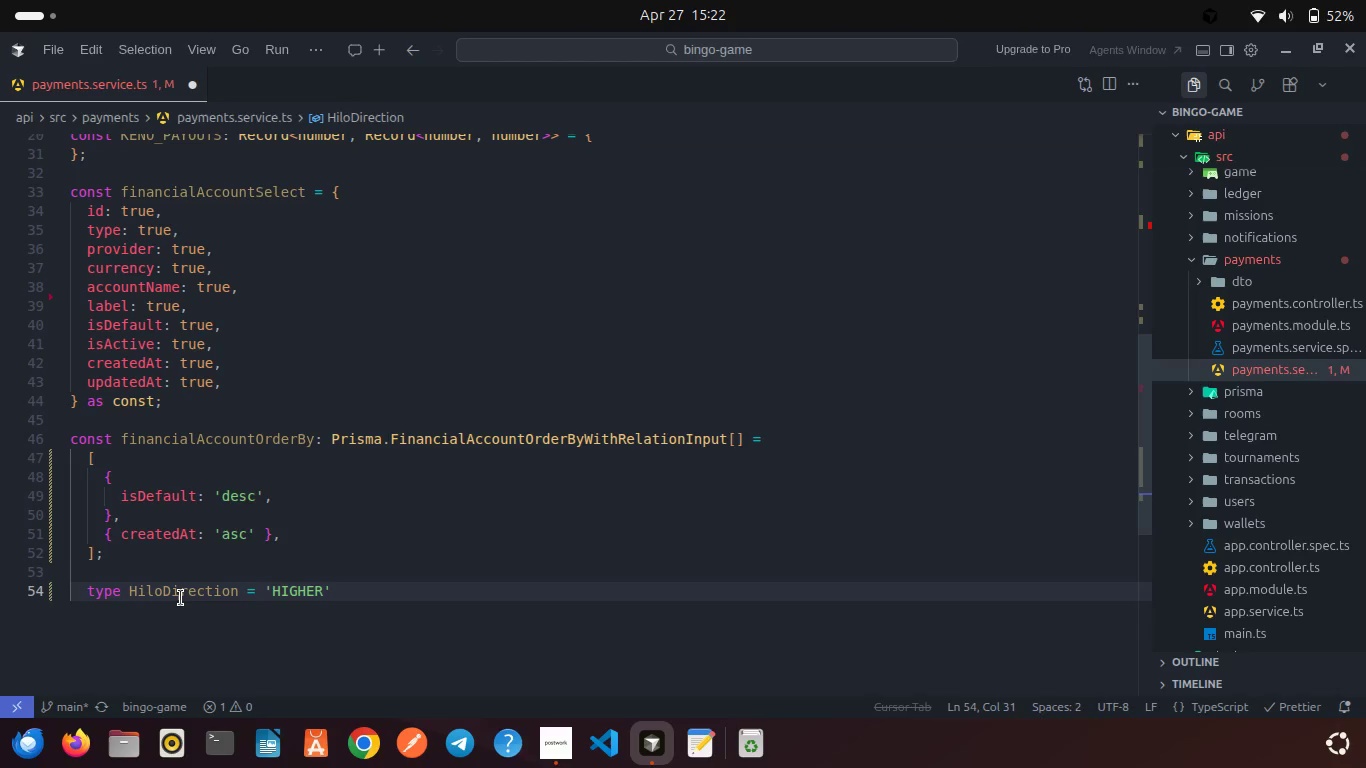 
key(ArrowRight)
 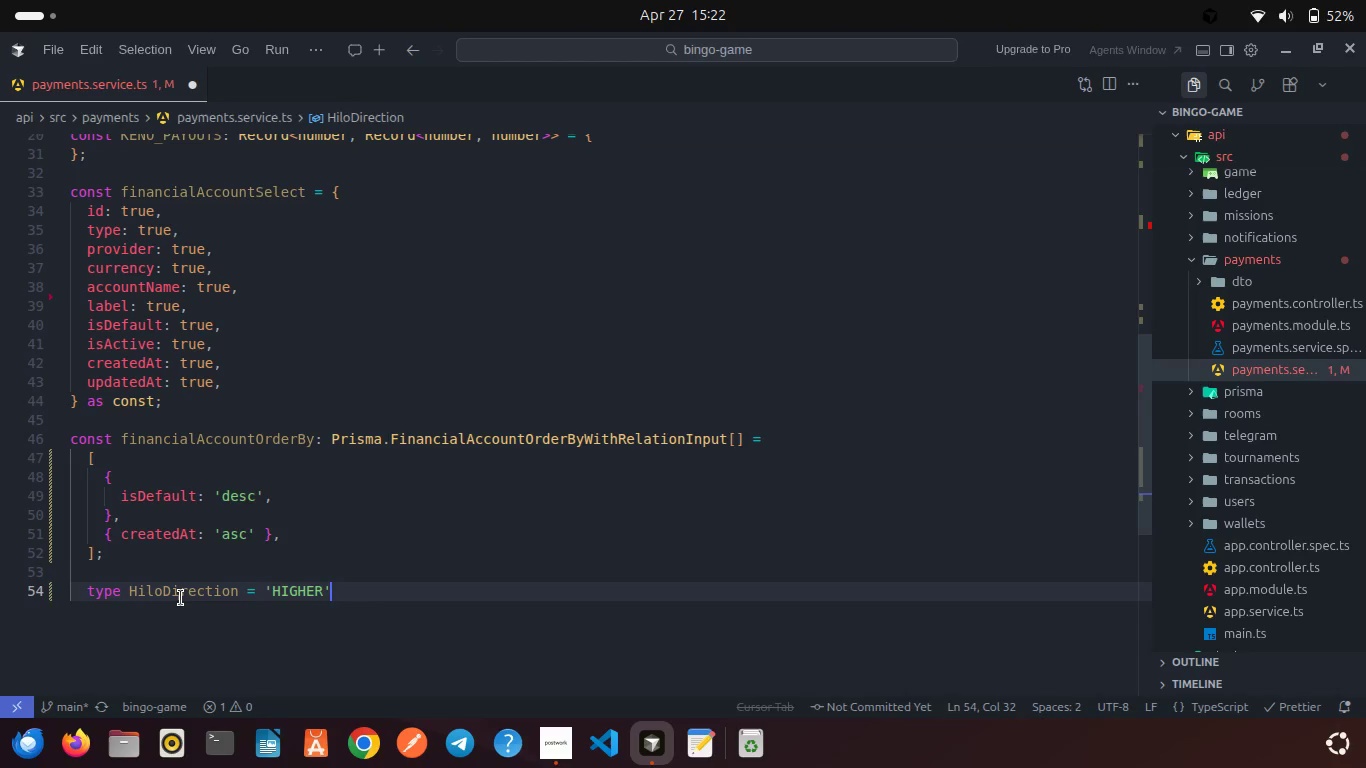 
type( | 'LOWER)
 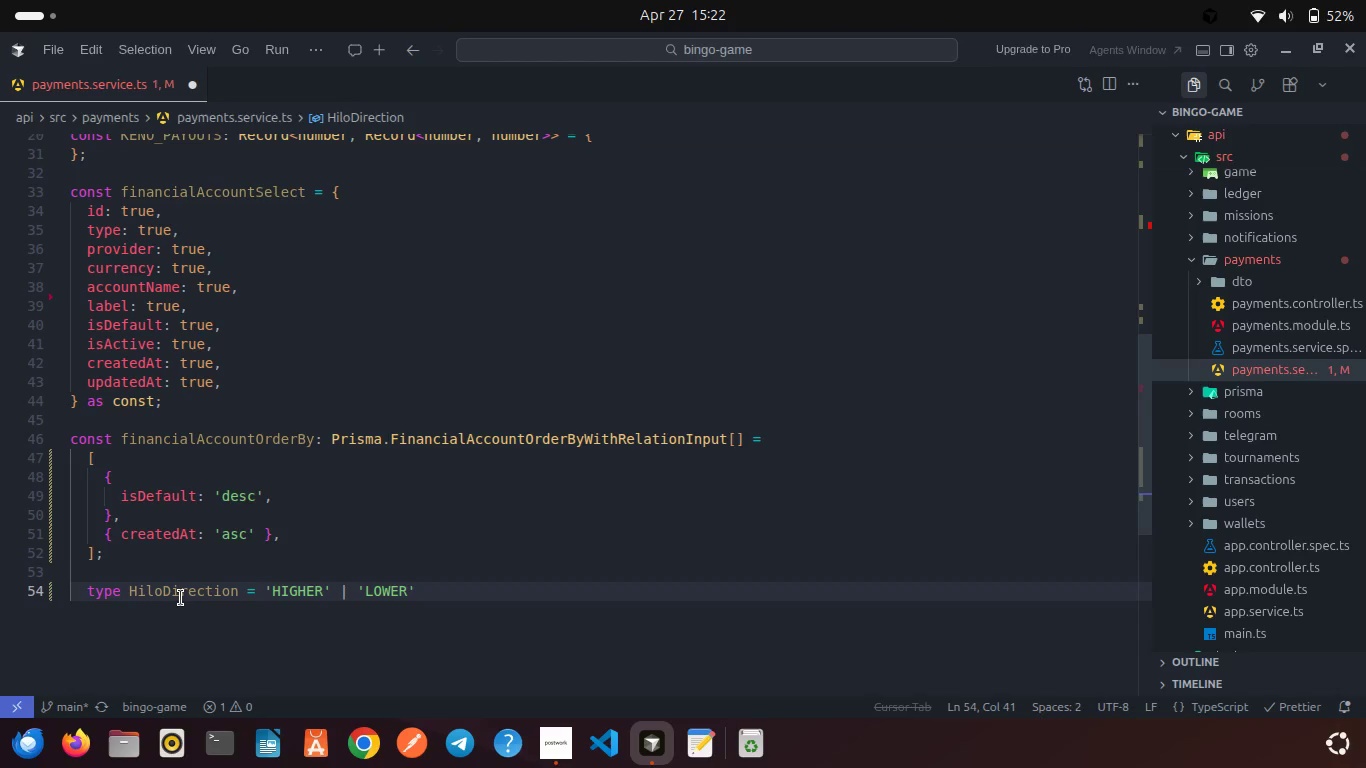 
key(ArrowRight)
 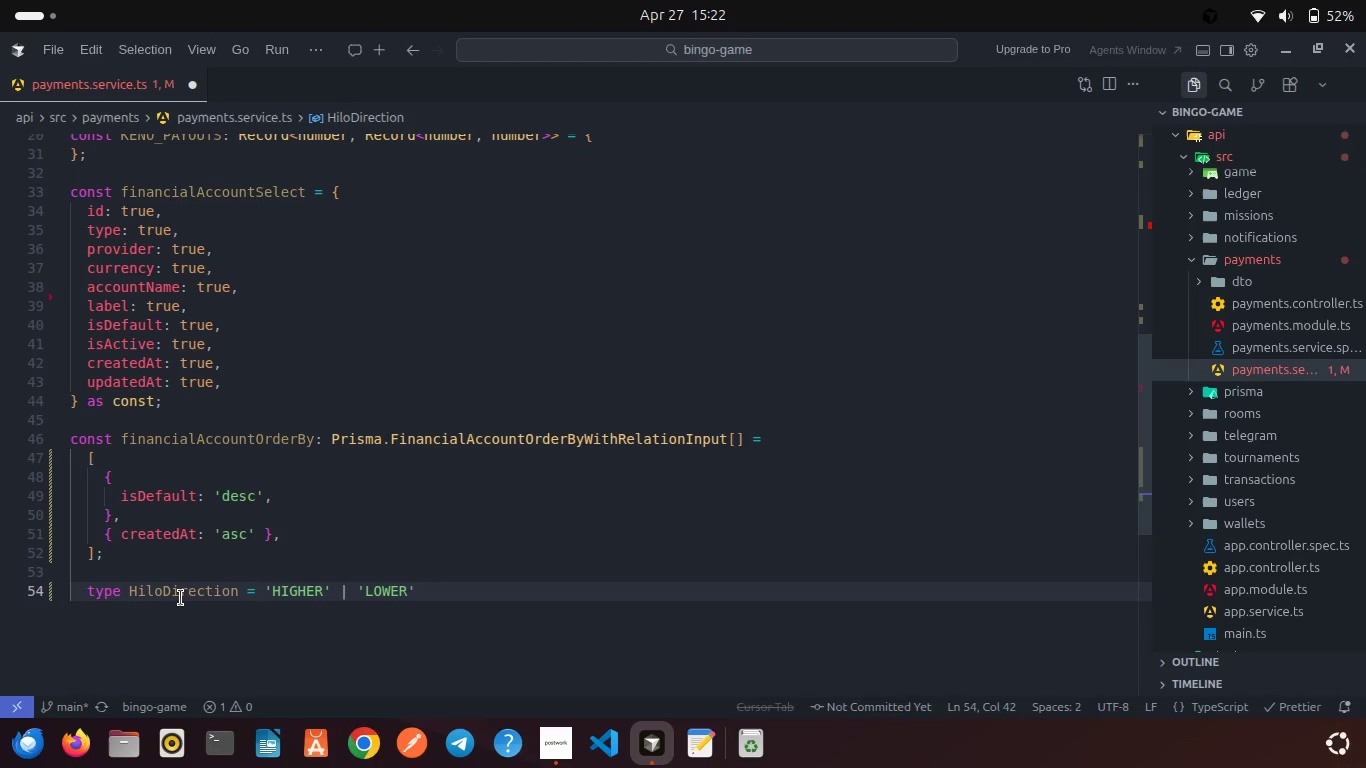 
key(Semicolon)
 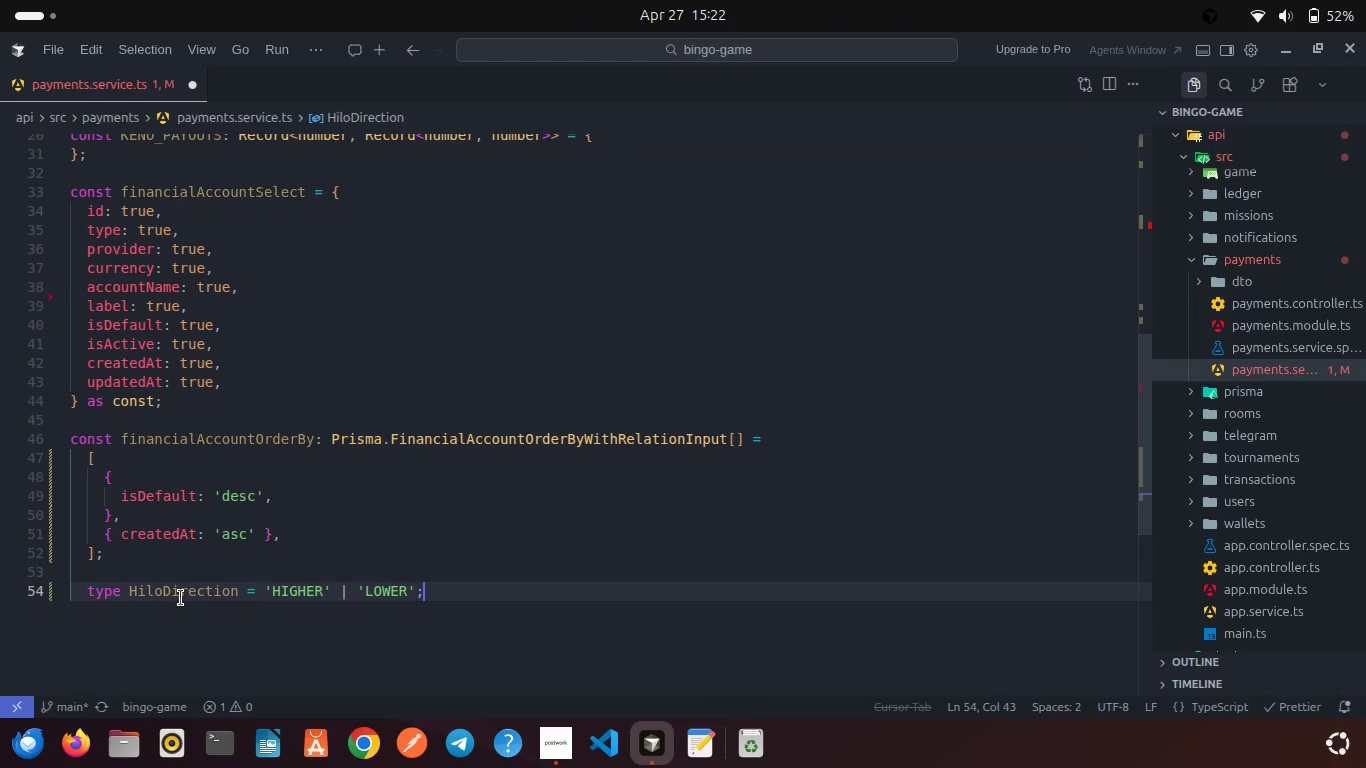 
key(Enter)
 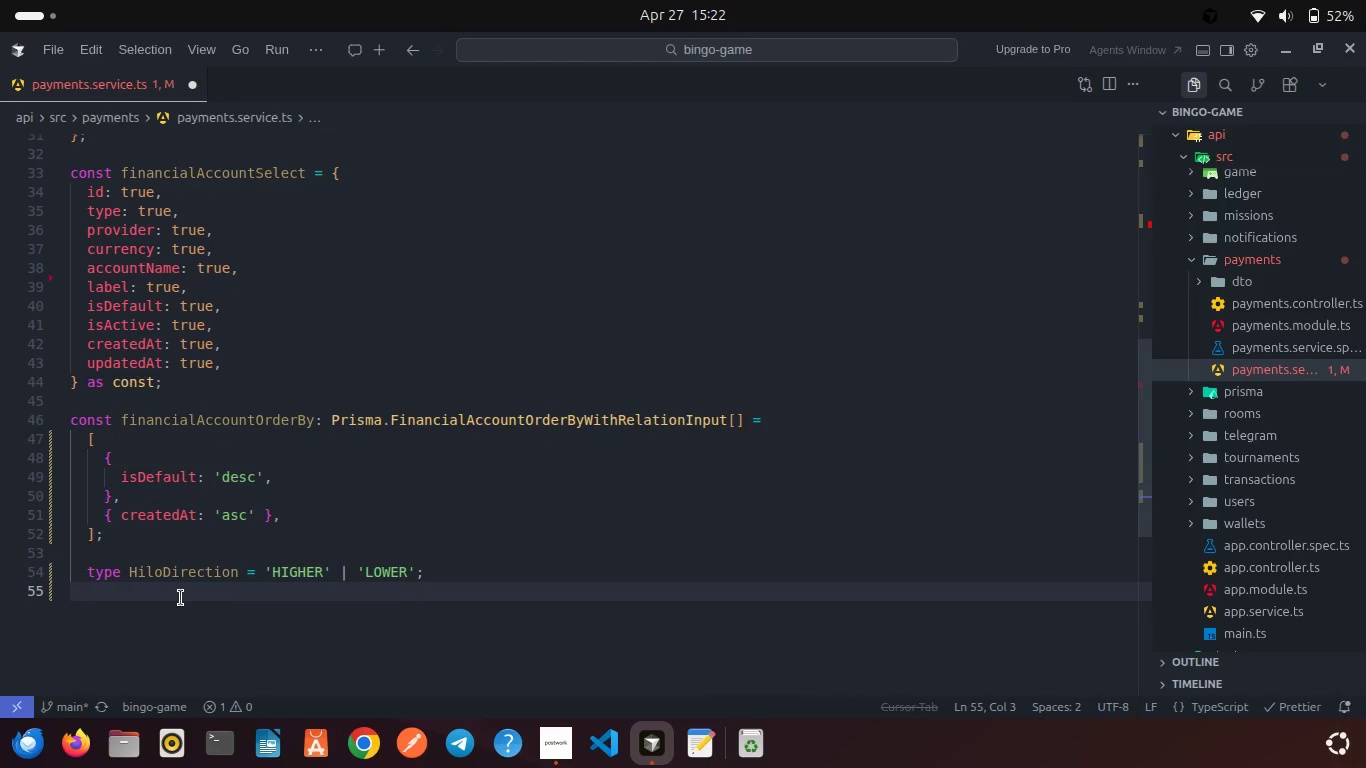 
type(TYPE)
key(Backspace)
key(Backspace)
key(Backspace)
key(Backspace)
key(Backspace)
 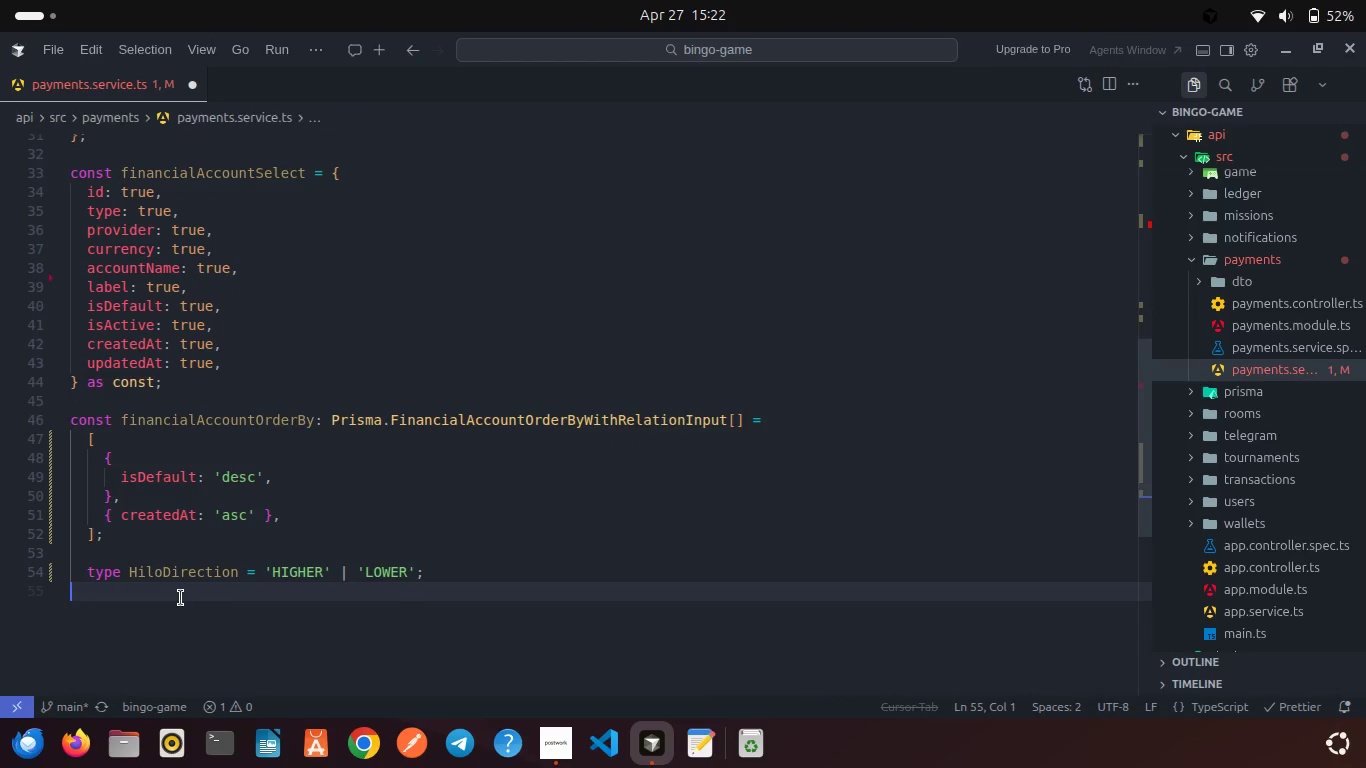 
key(ArrowUp)
 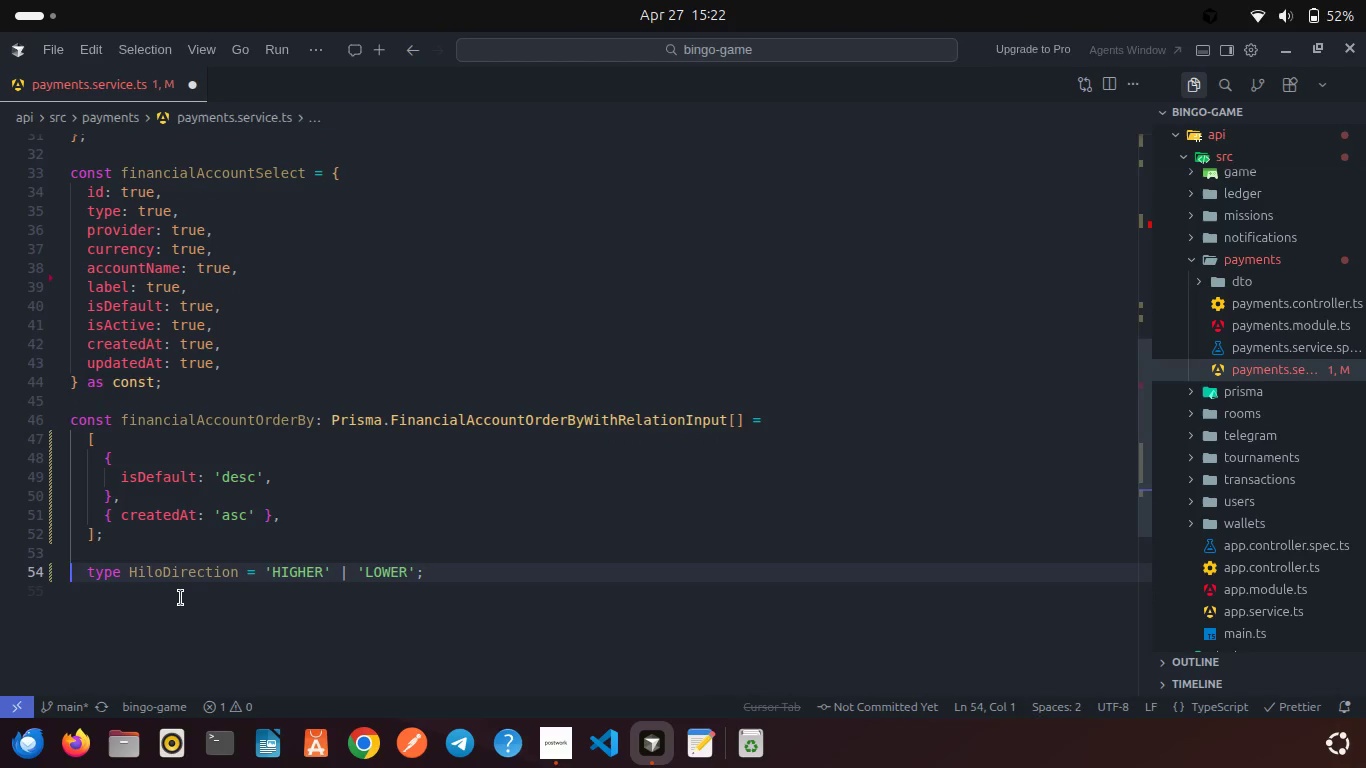 
key(ArrowRight)
 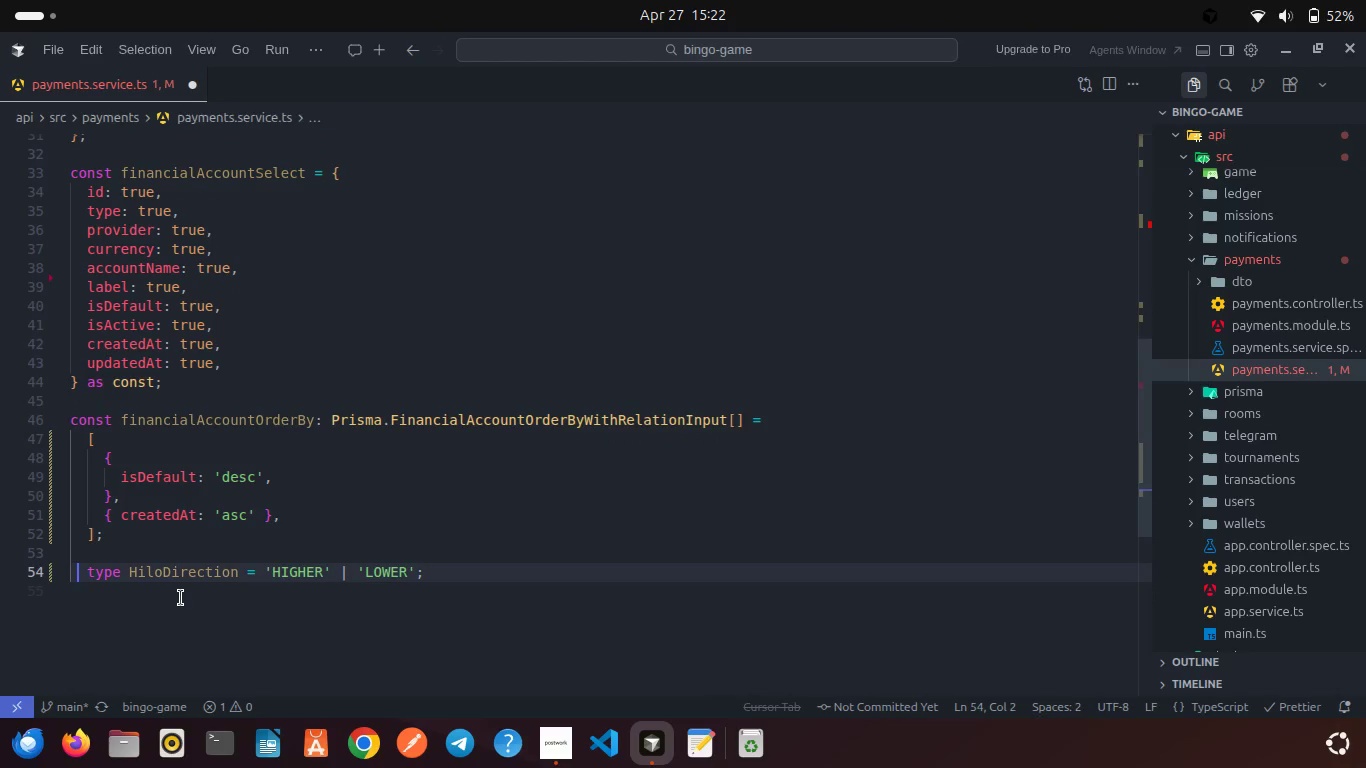 
key(ArrowRight)
 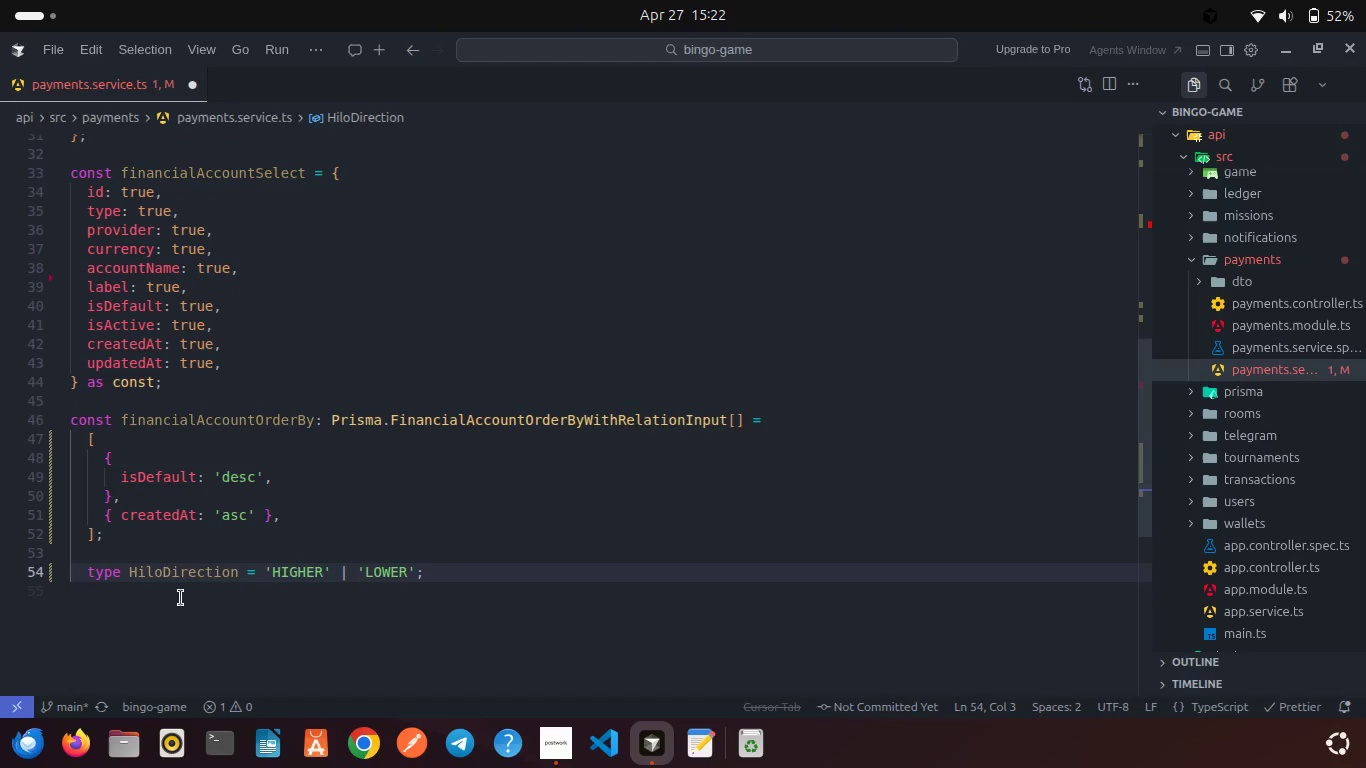 
key(Backspace)
 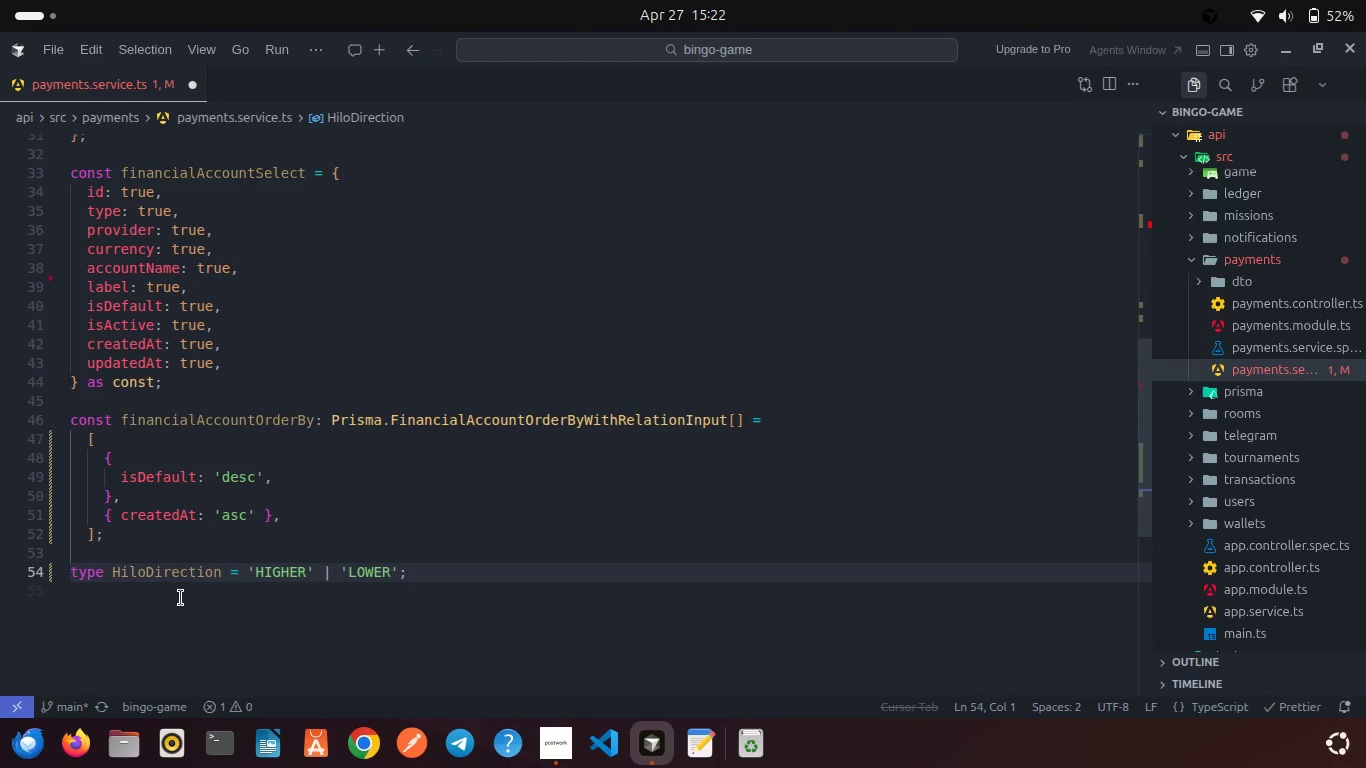 
key(ArrowDown)
 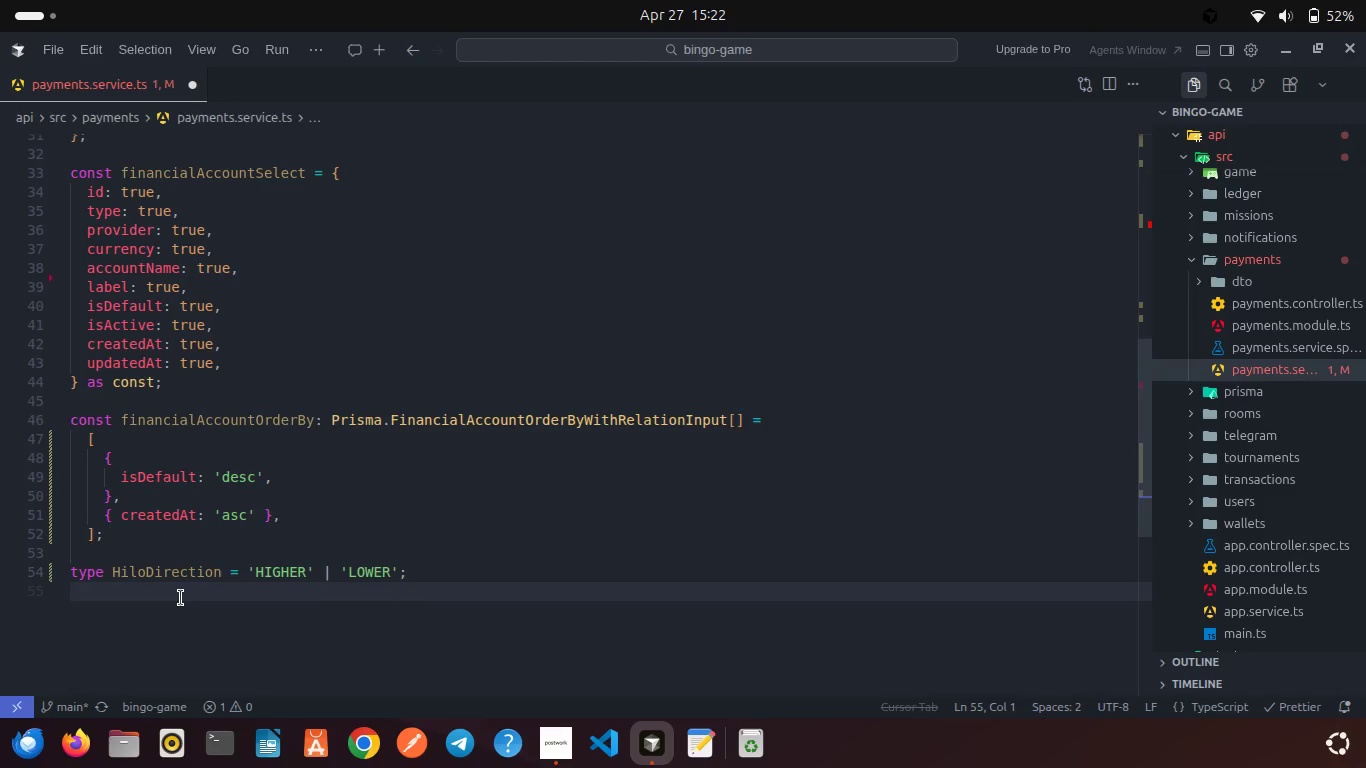 
type(type HiloRound = {)
 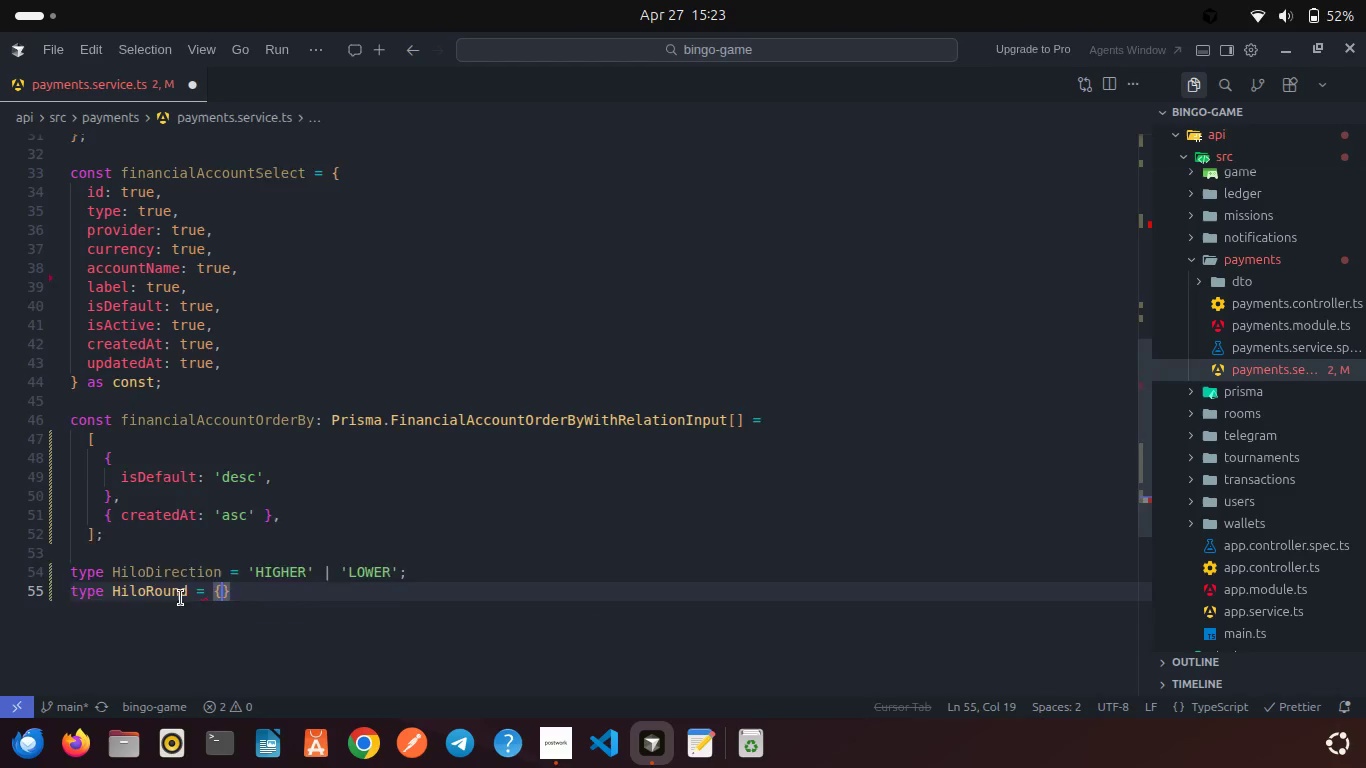 
 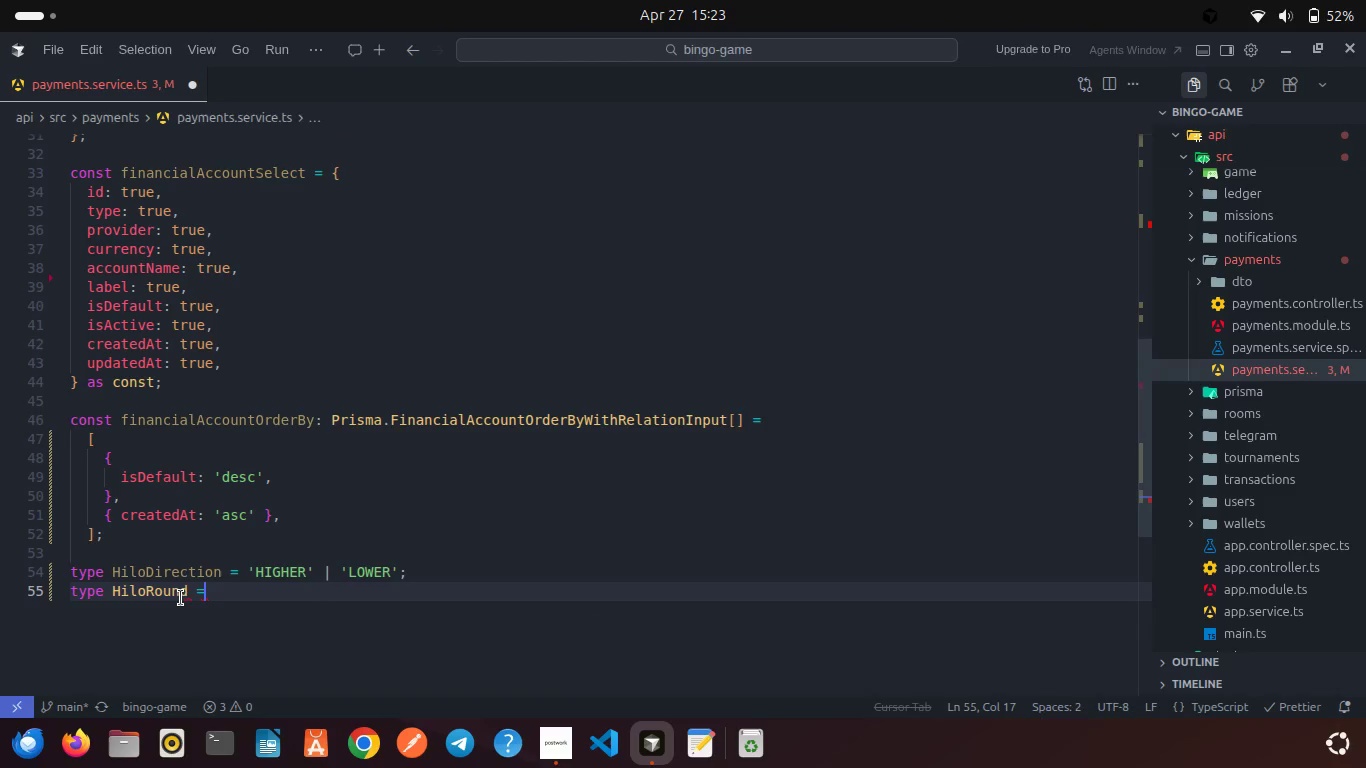 
key(Enter)
 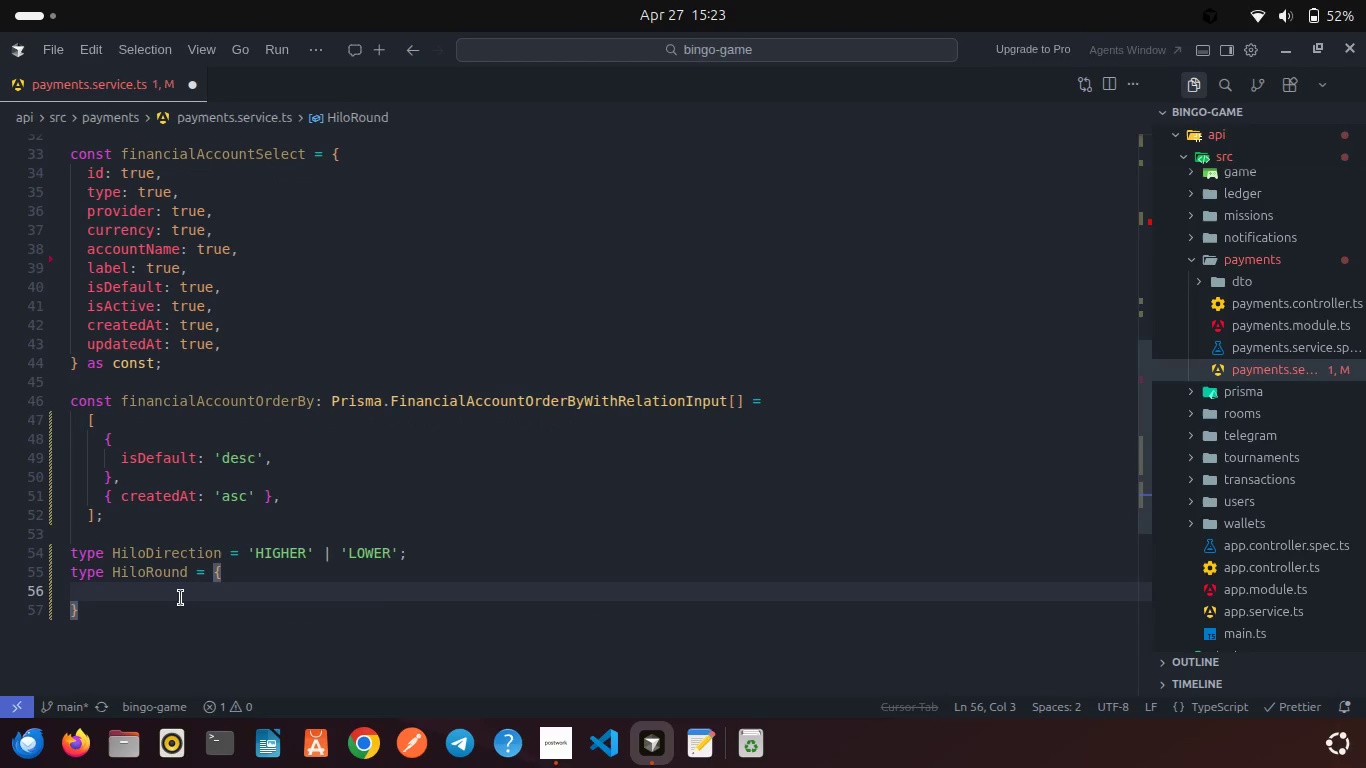 
type(round: number;)
 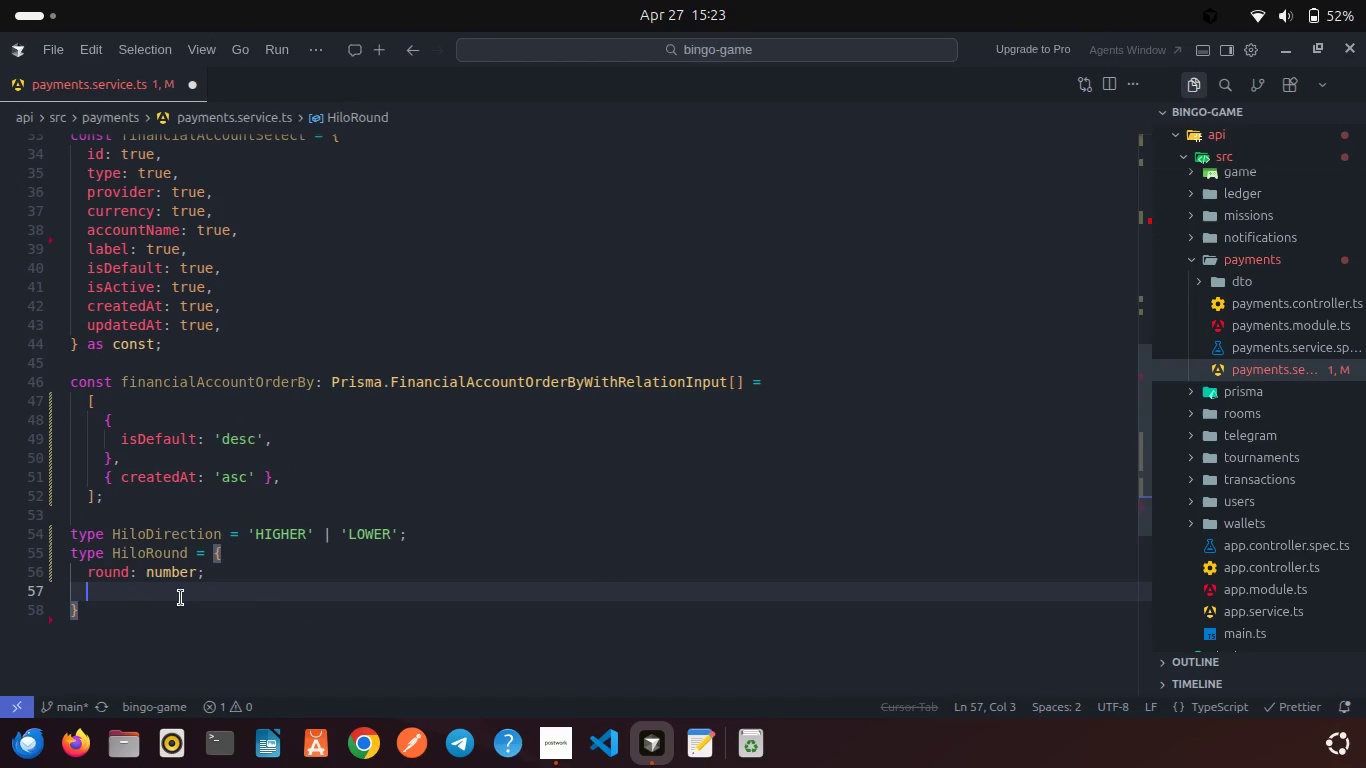 
 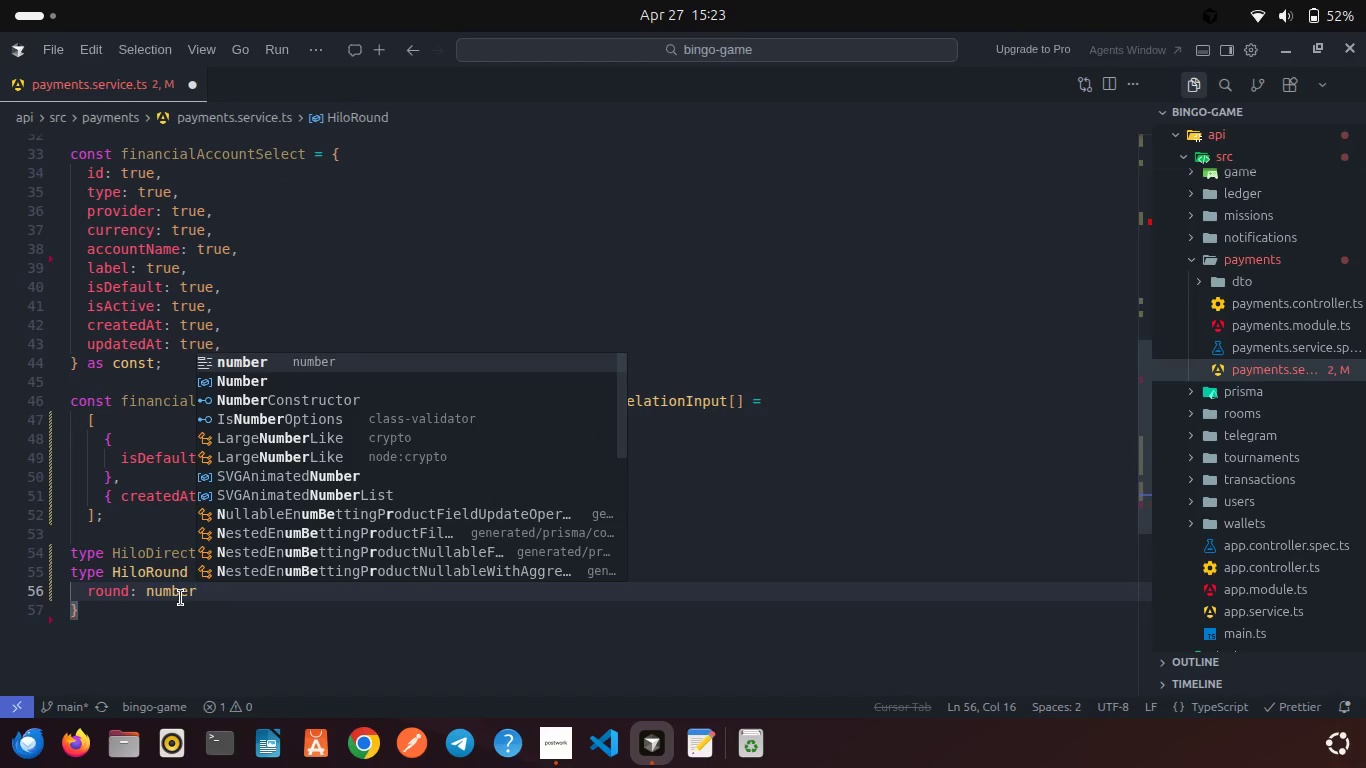 
key(Enter)
 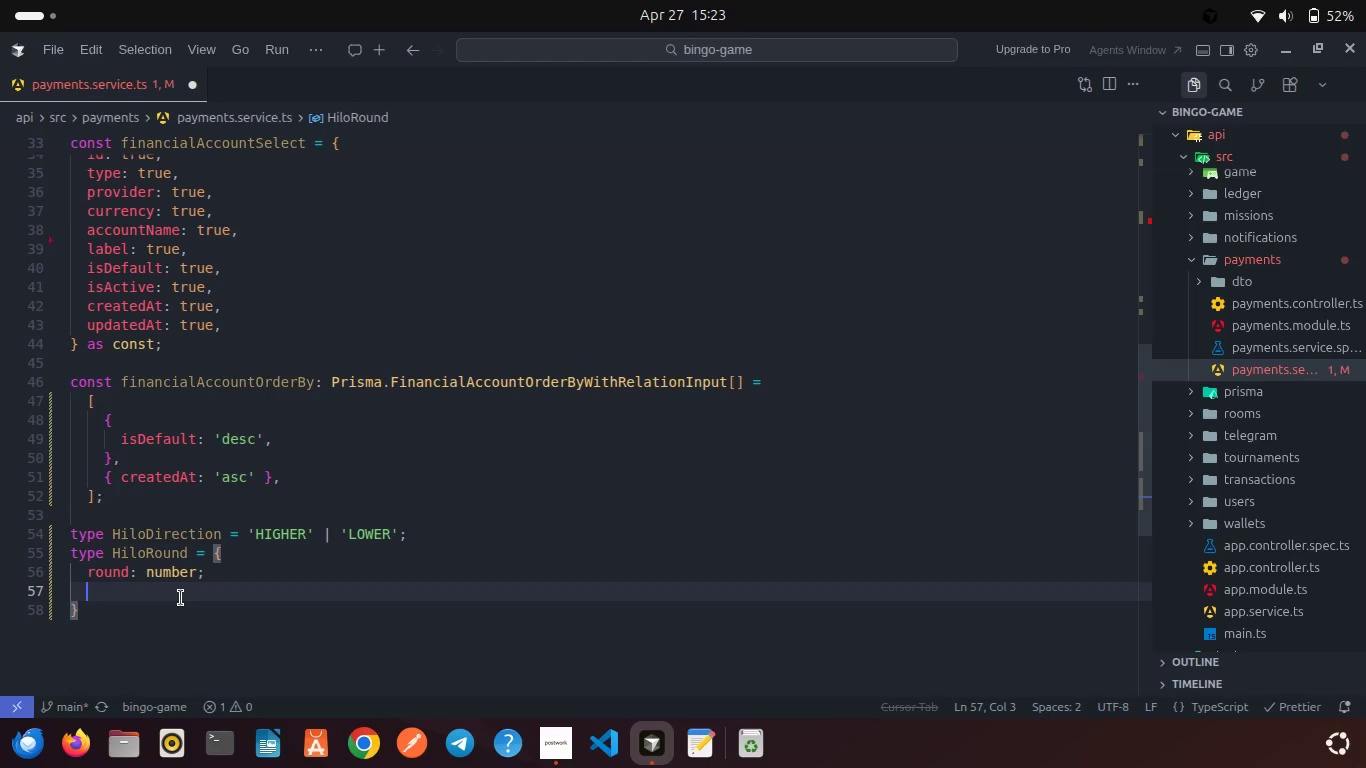 
type(direction: Hilo)
 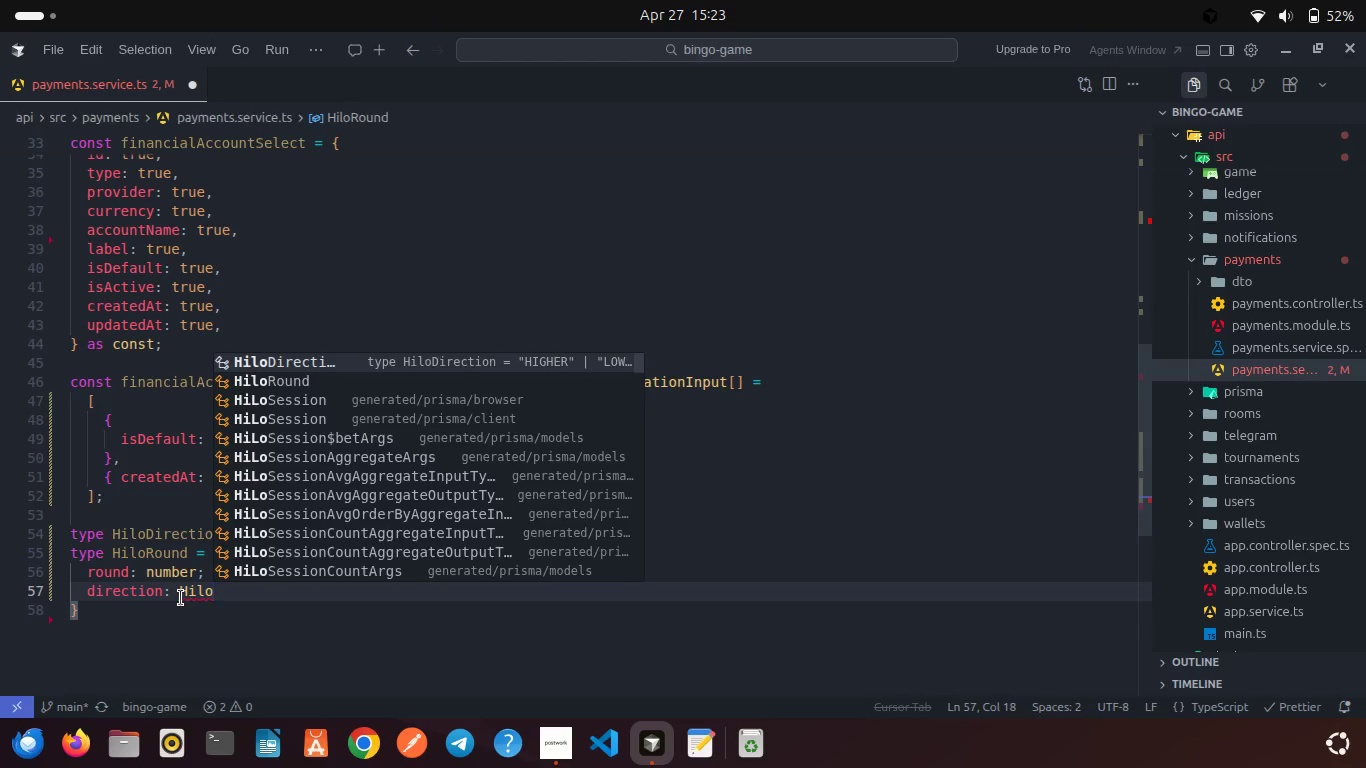 
key(Enter)
 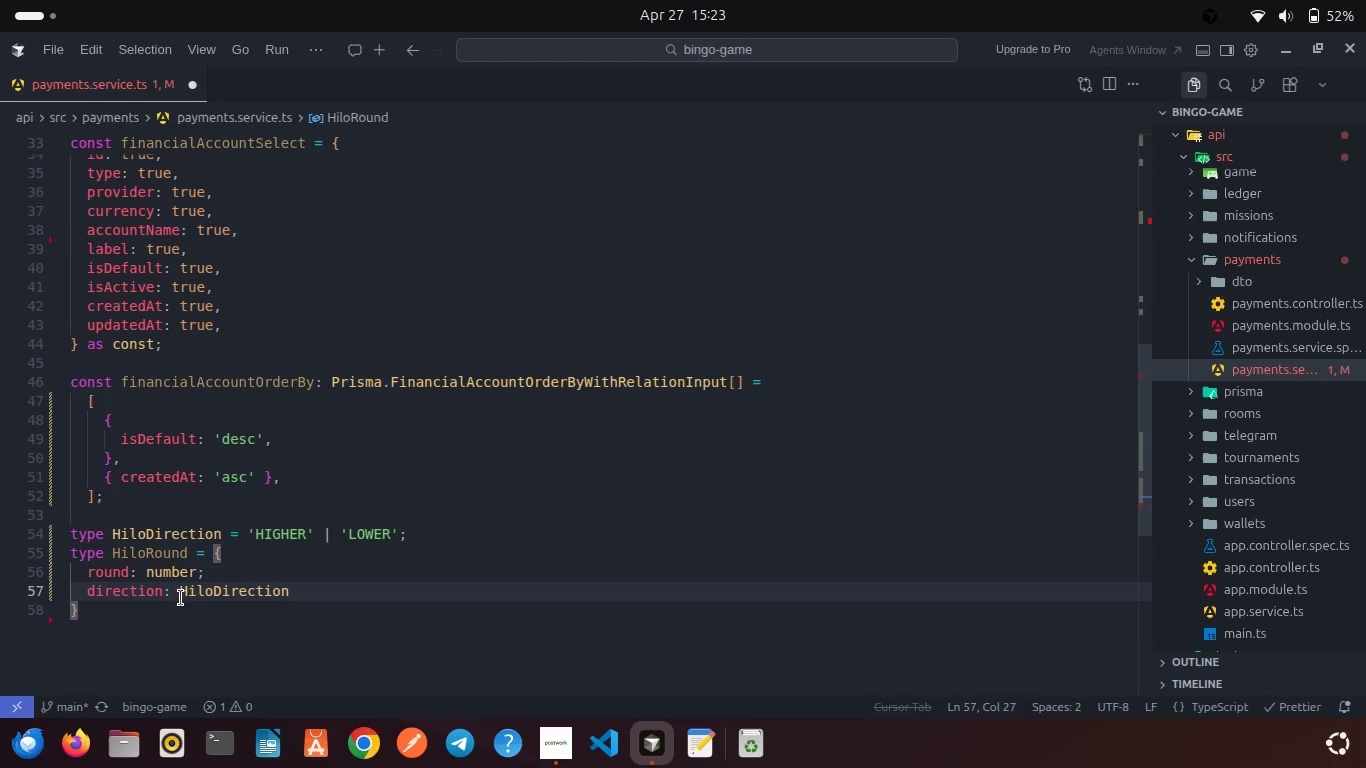 
key(Semicolon)
 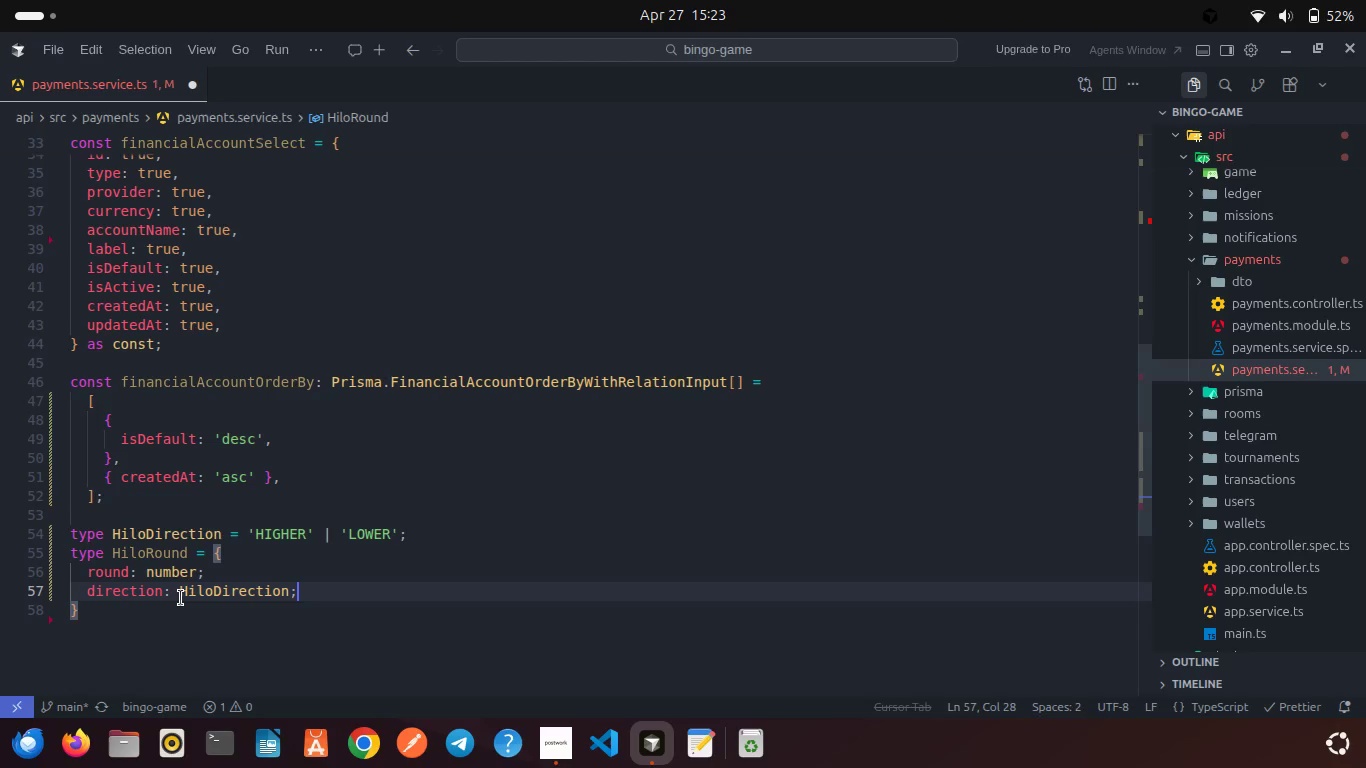 
key(Enter)
 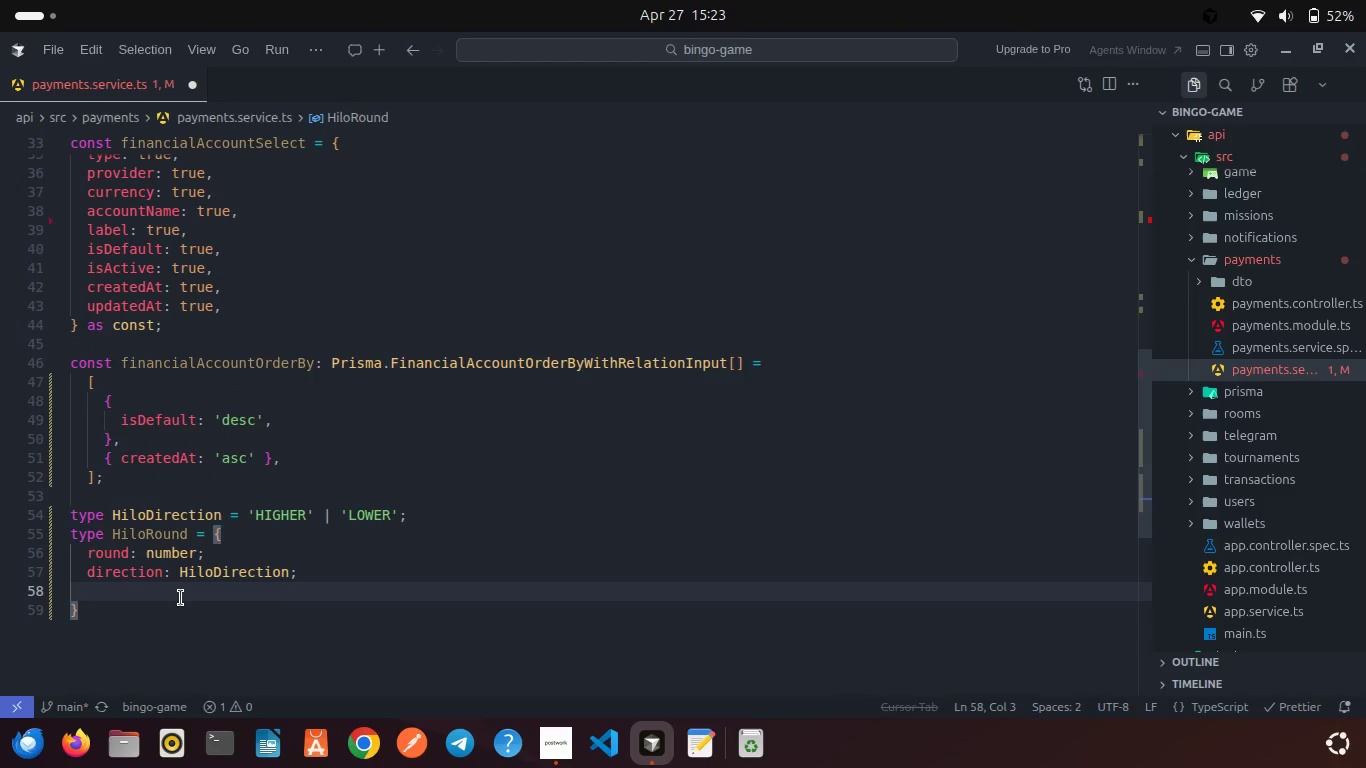 
type(currentNumber: number)
 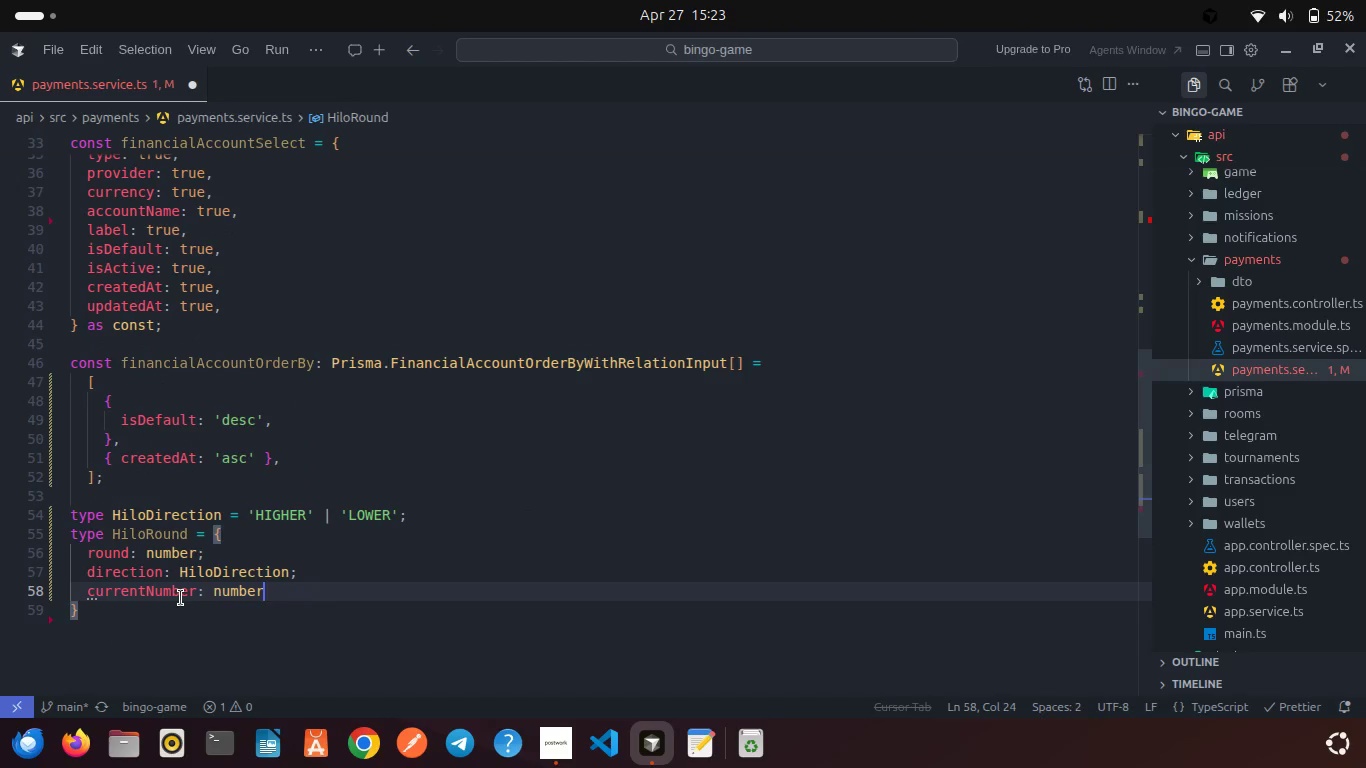 
 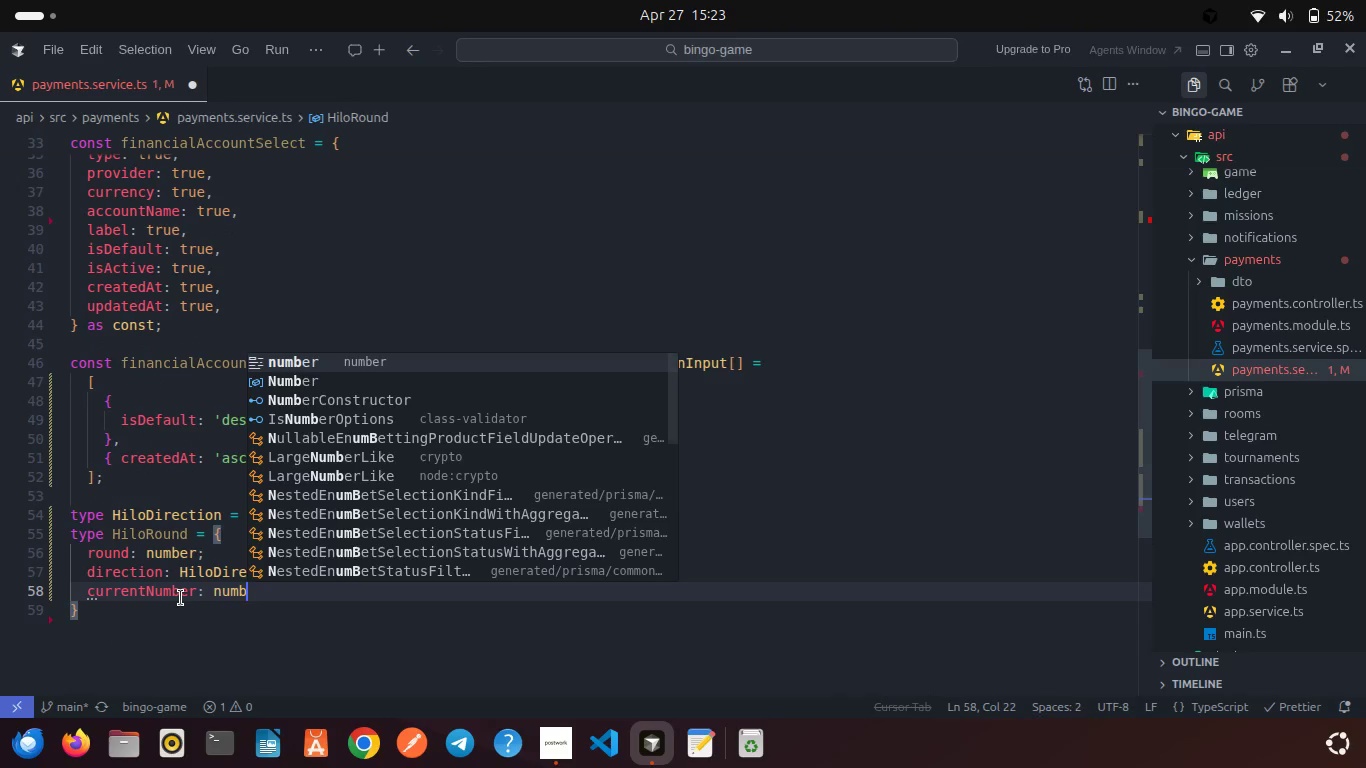 
key(Enter)
 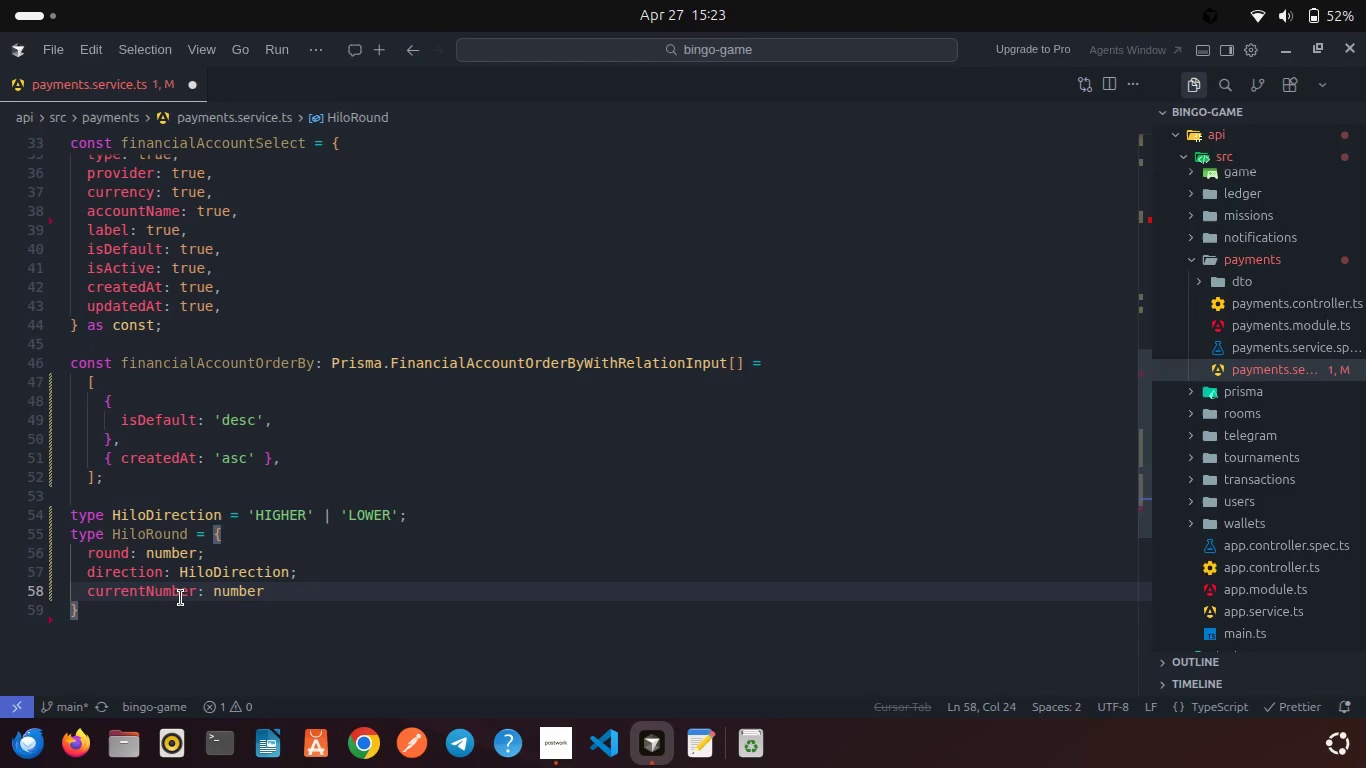 
key(Semicolon)
 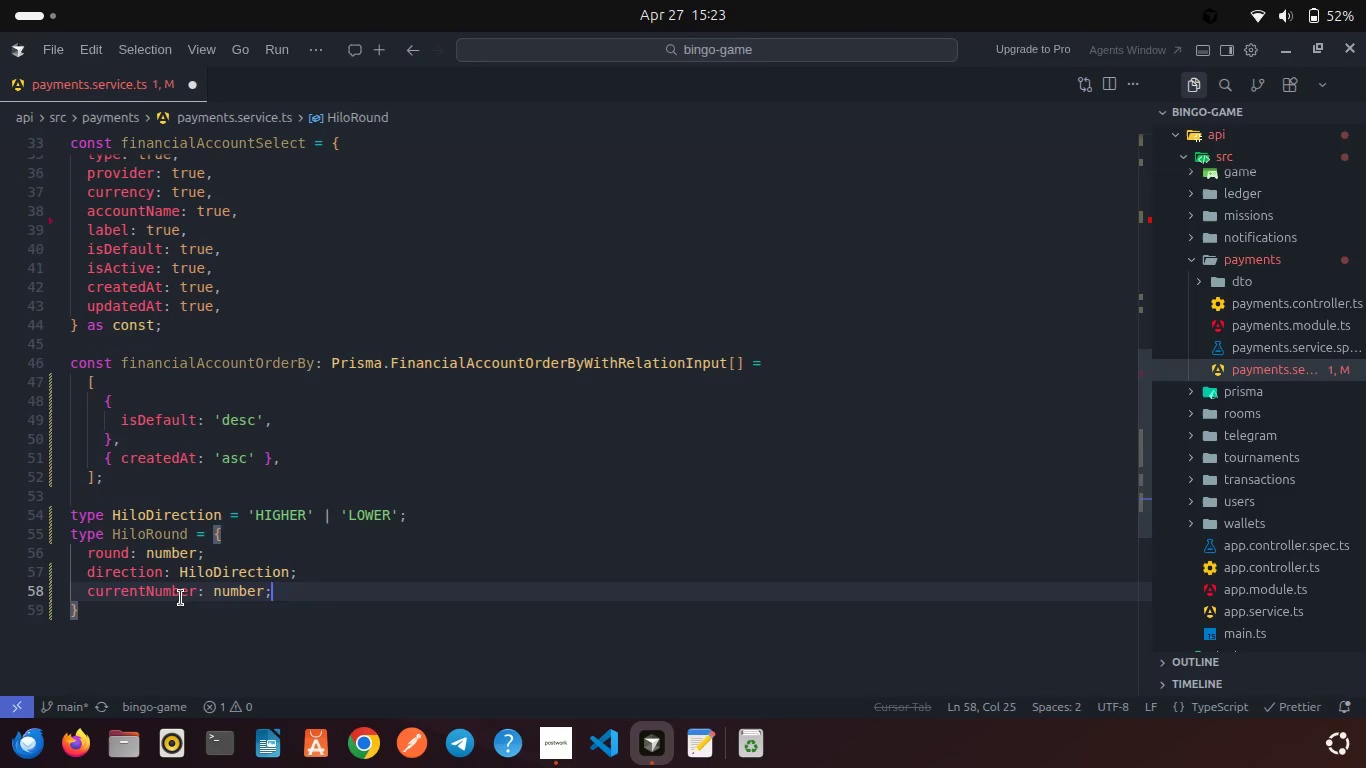 
key(Enter)
 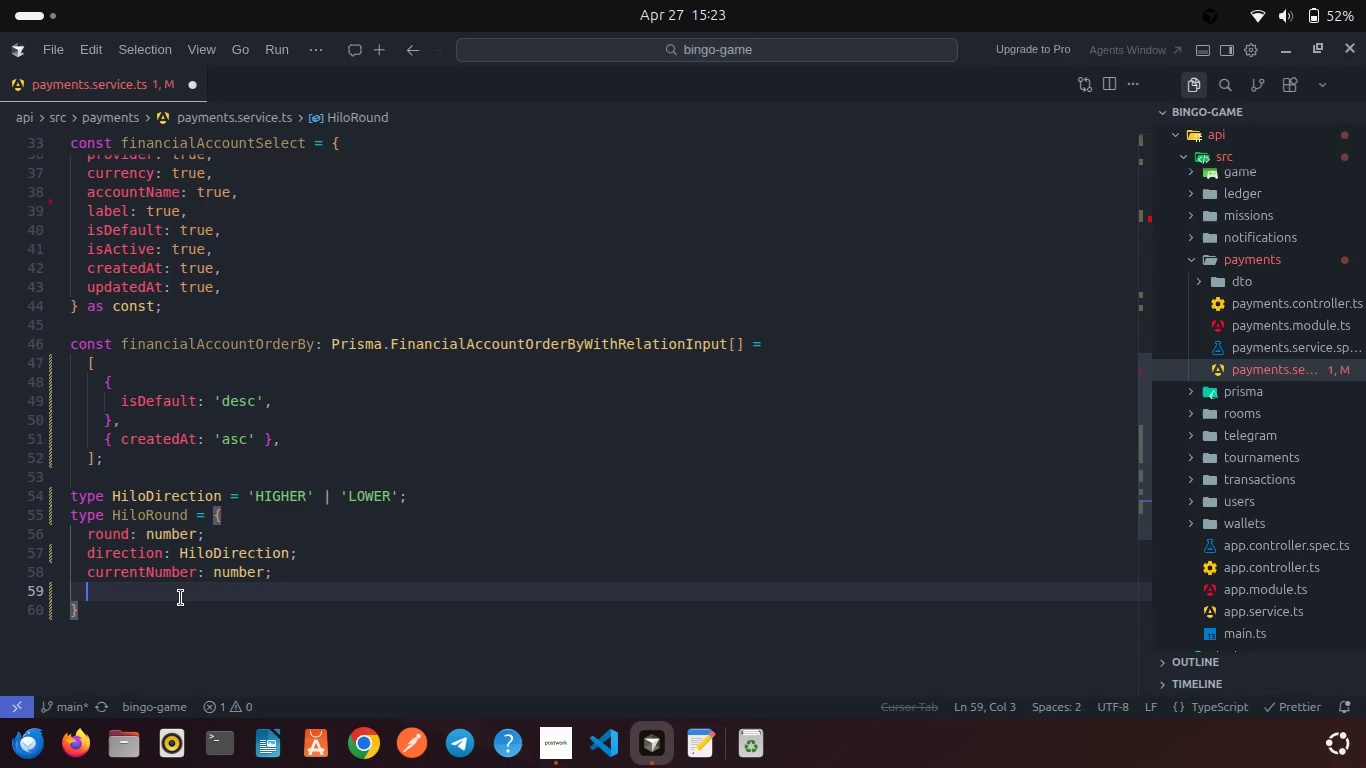 
type(nextNumber: number;)
 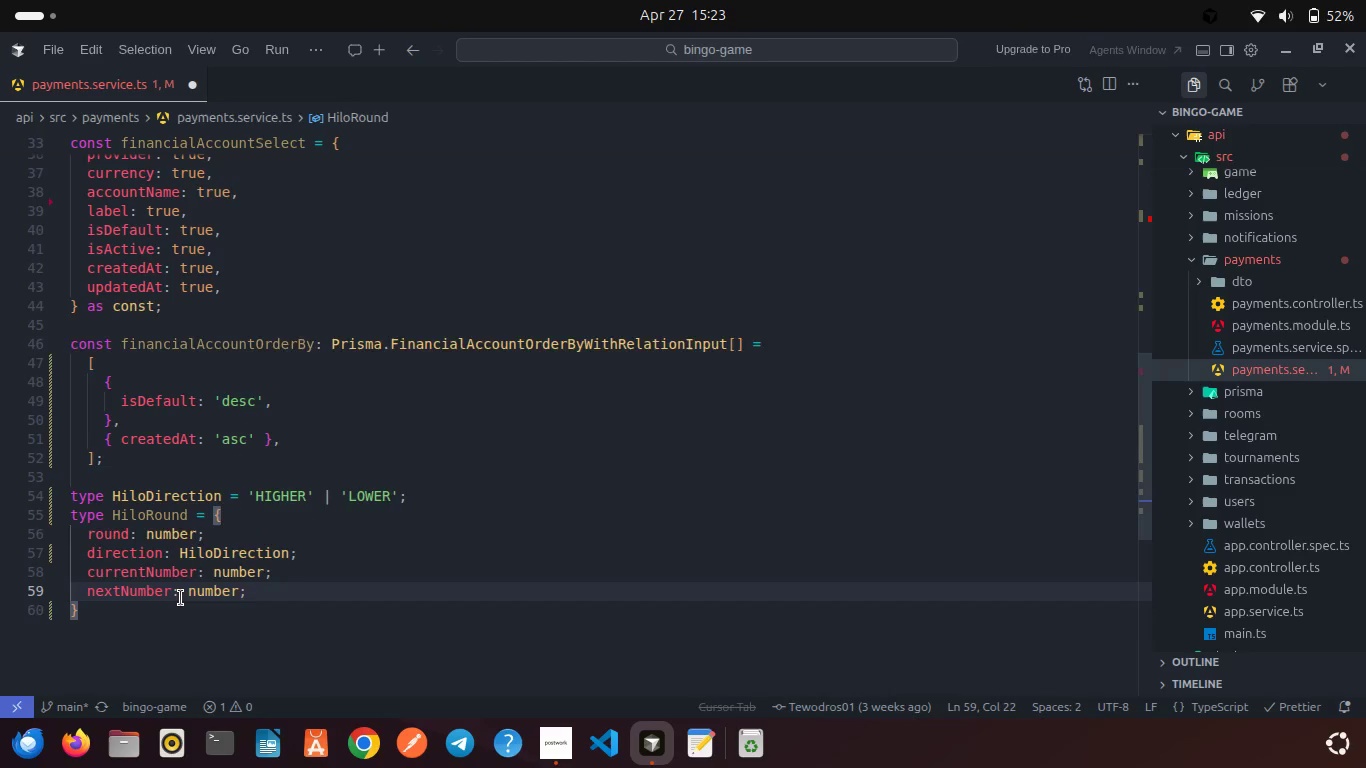 
key(Enter)
 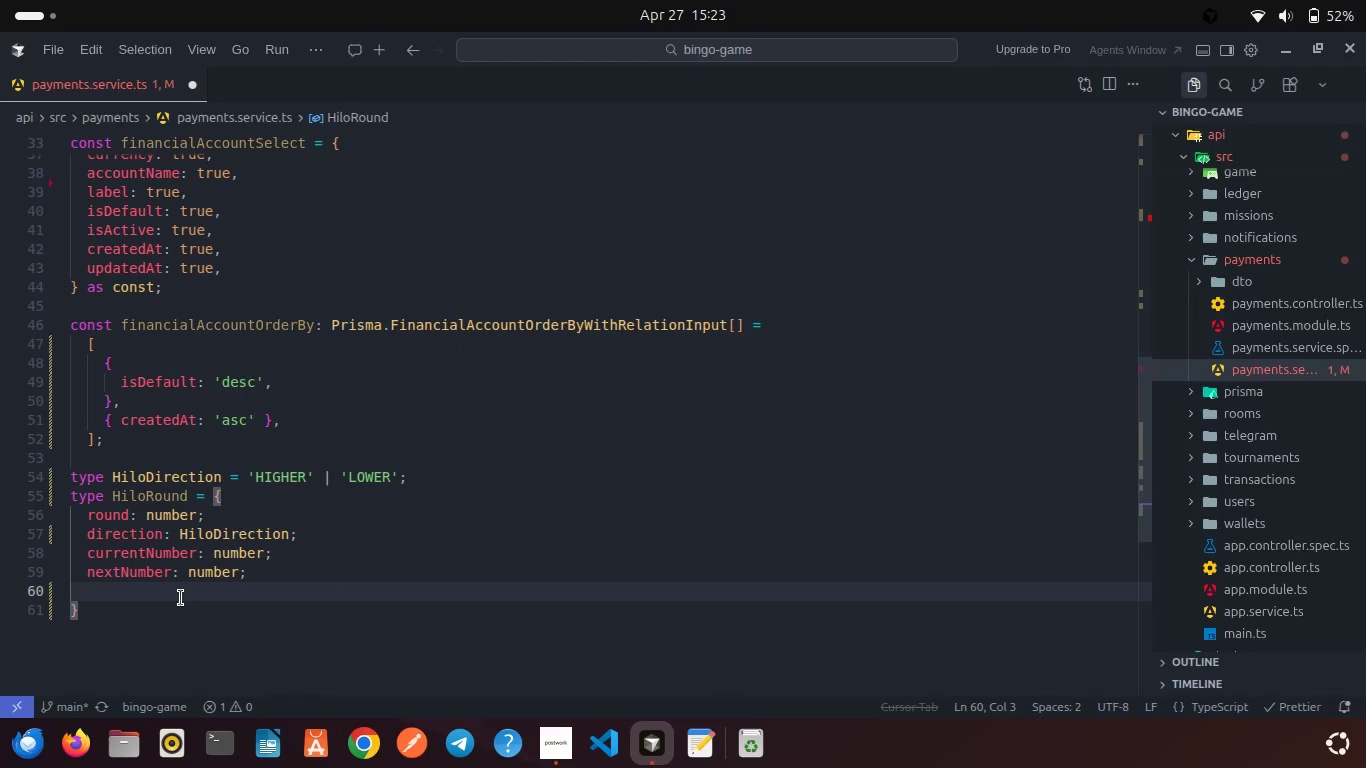 
type(won: bol)
key(Backspace)
type(o)
 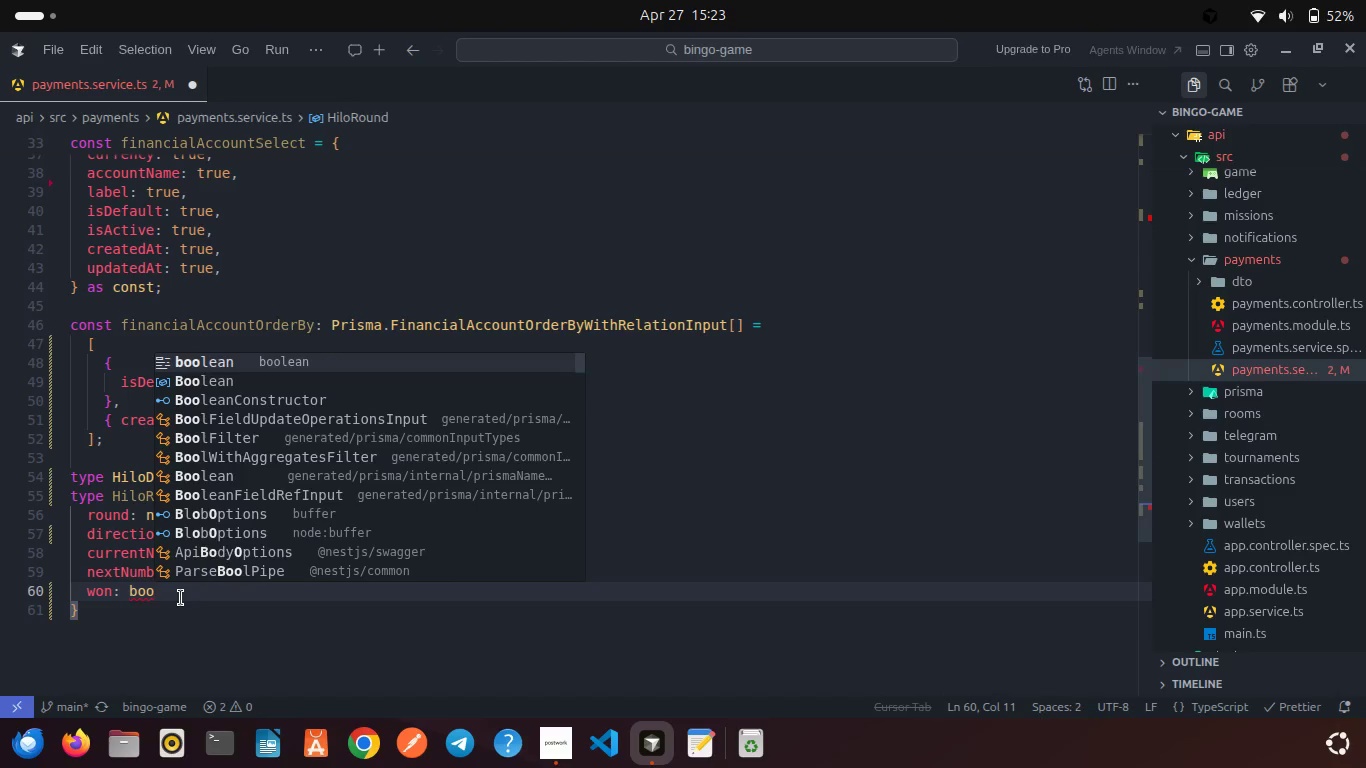 
key(Enter)
 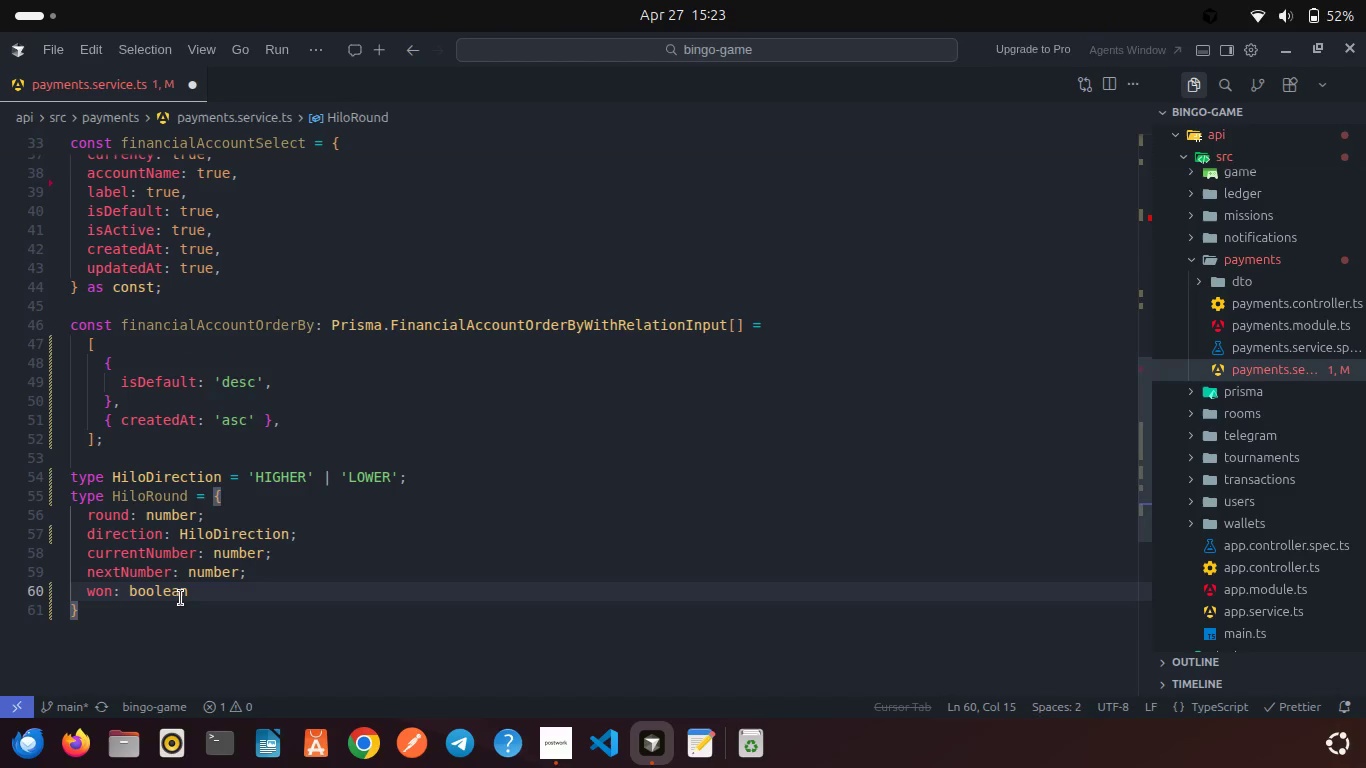 
key(Semicolon)
 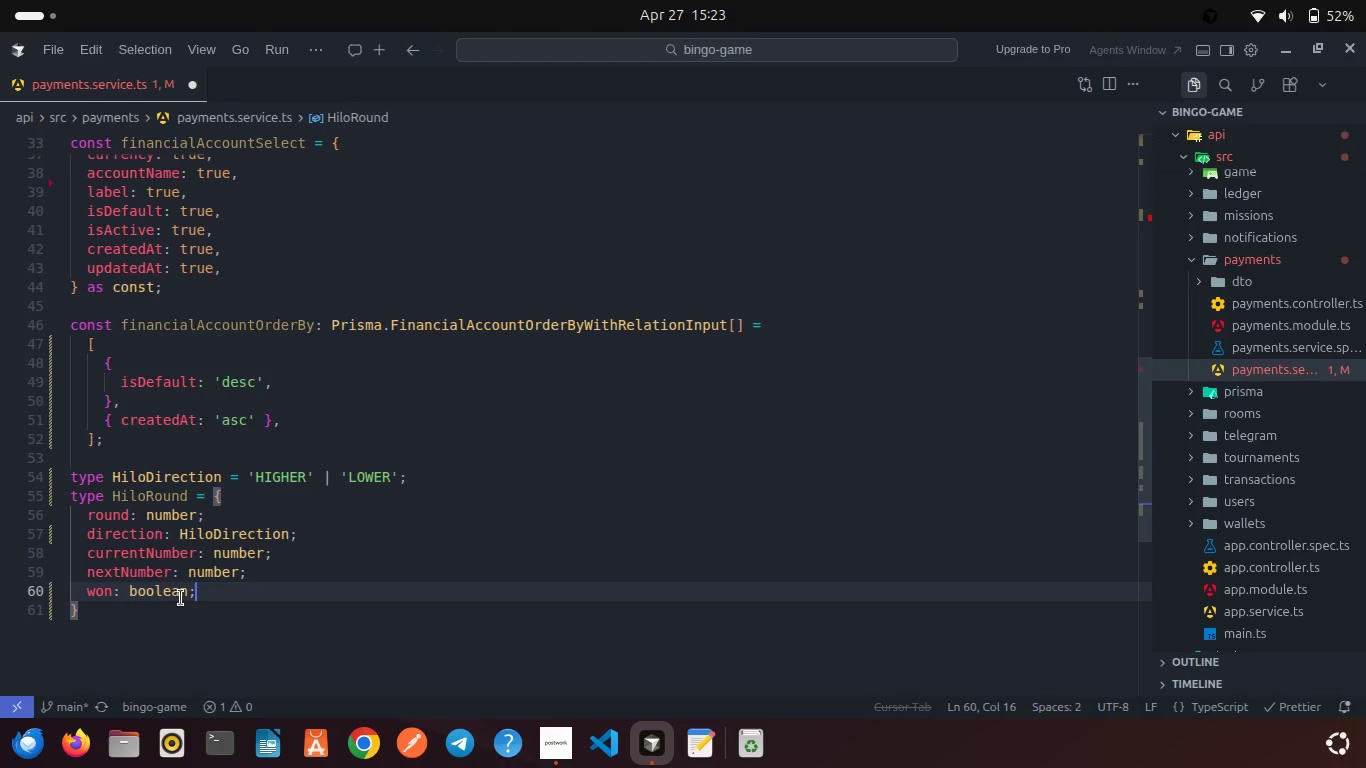 
key(Enter)
 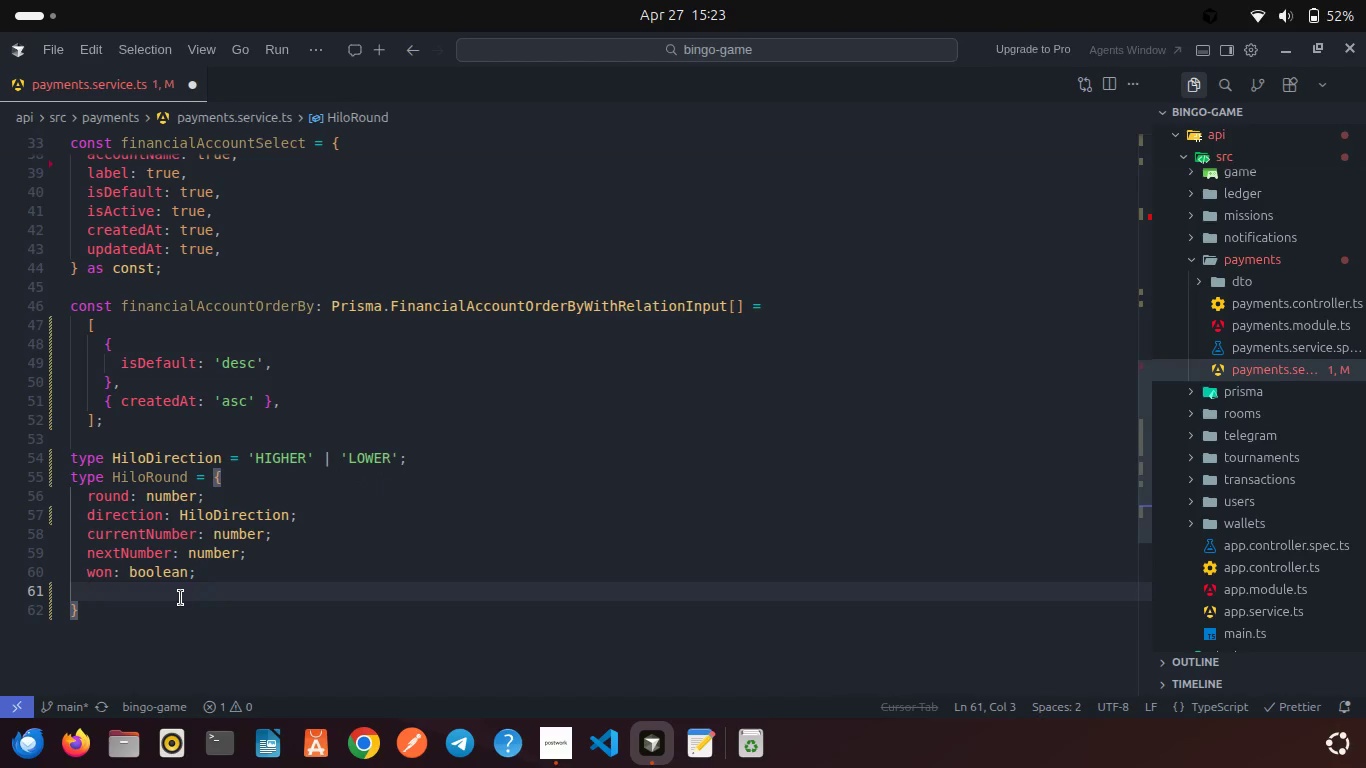 
type(step)
 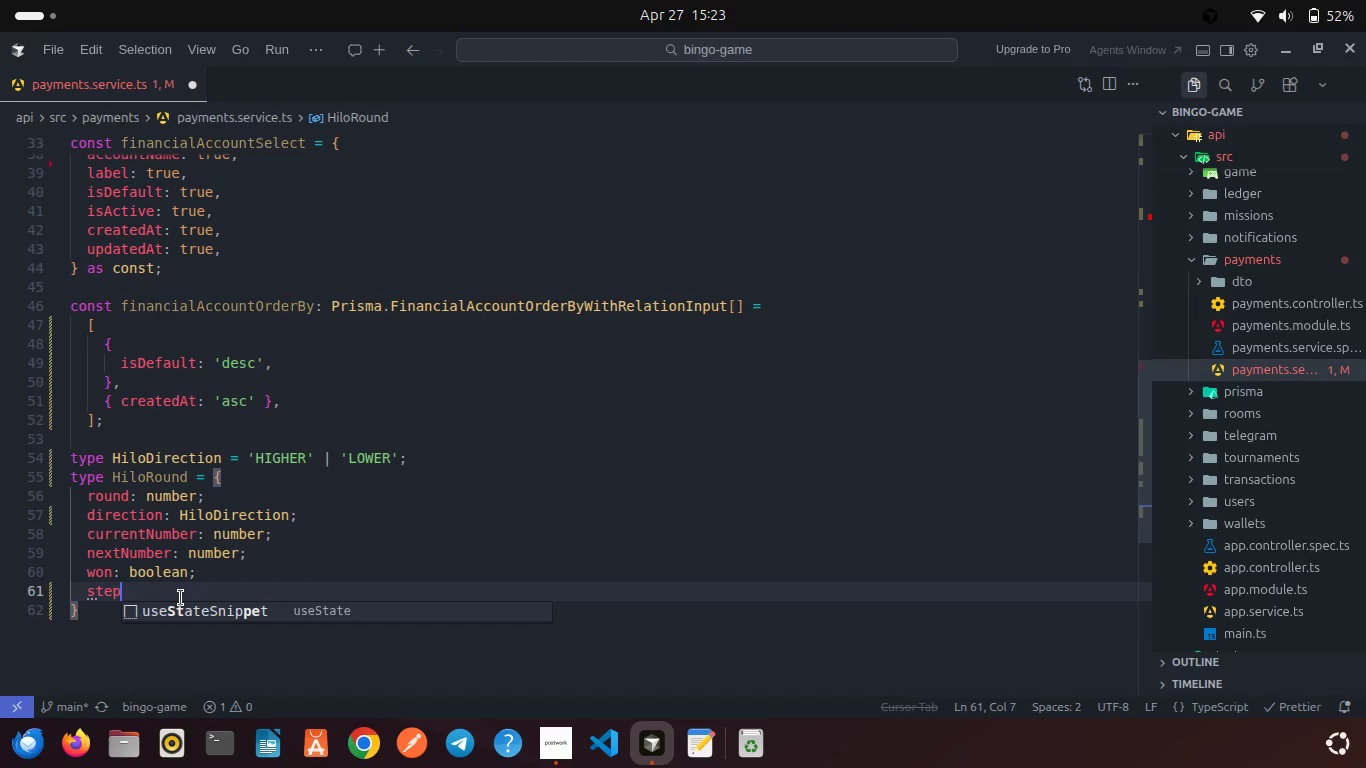 
type(Multiplier: number;)
 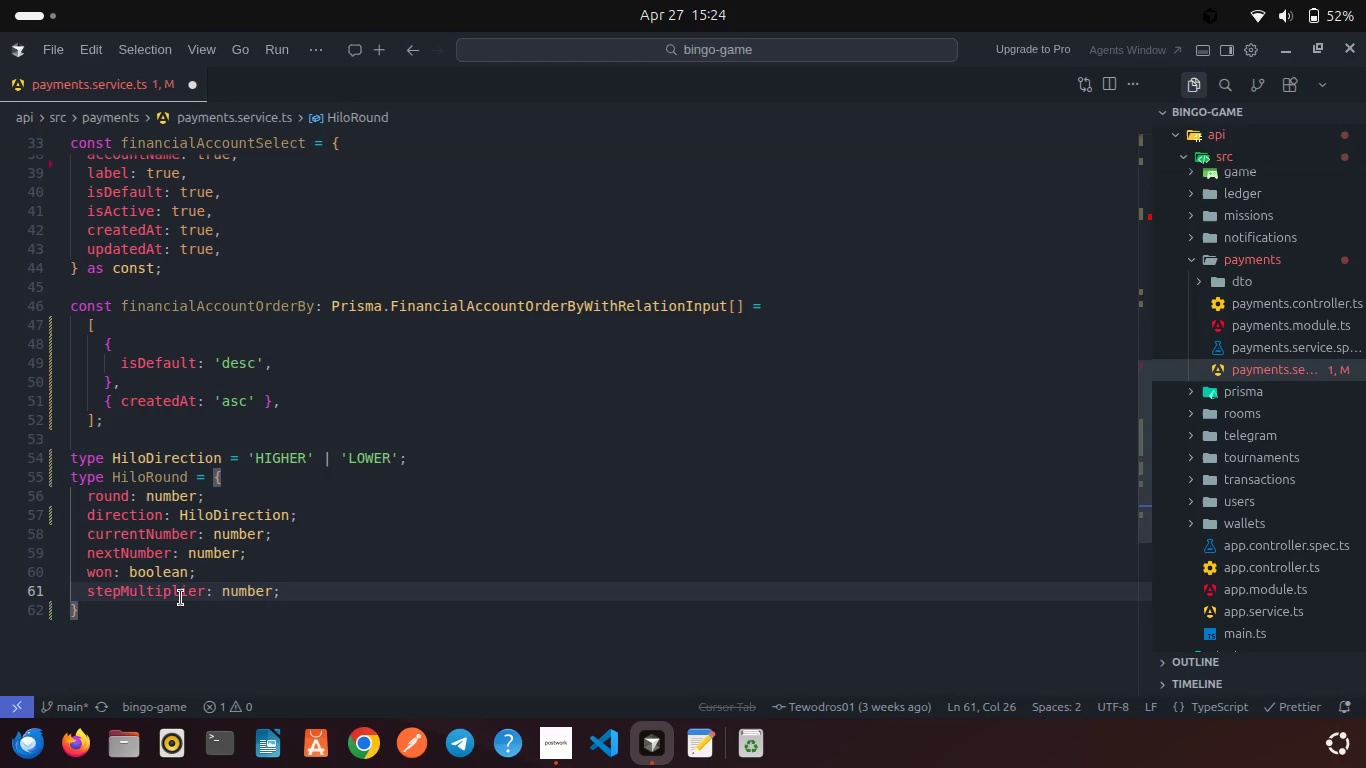 
key(Enter)
 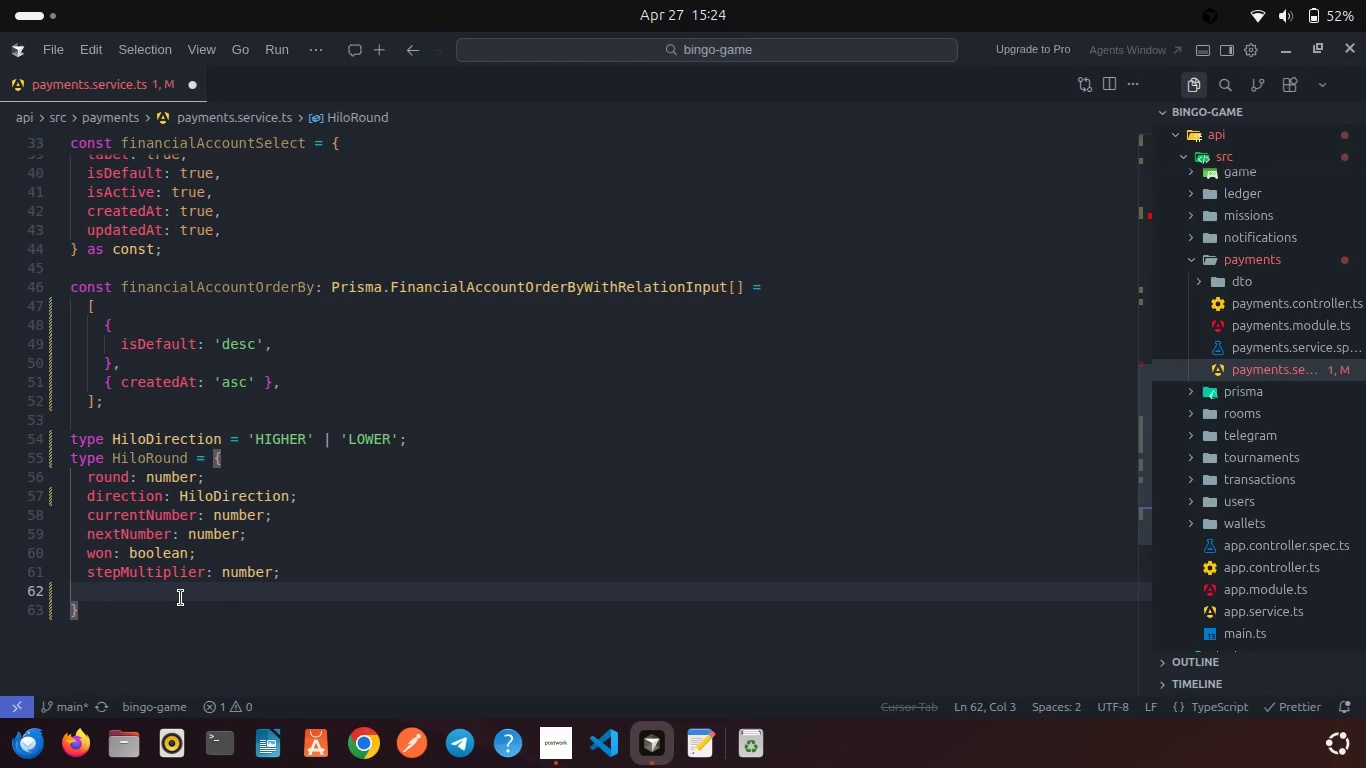 
type(cash)
 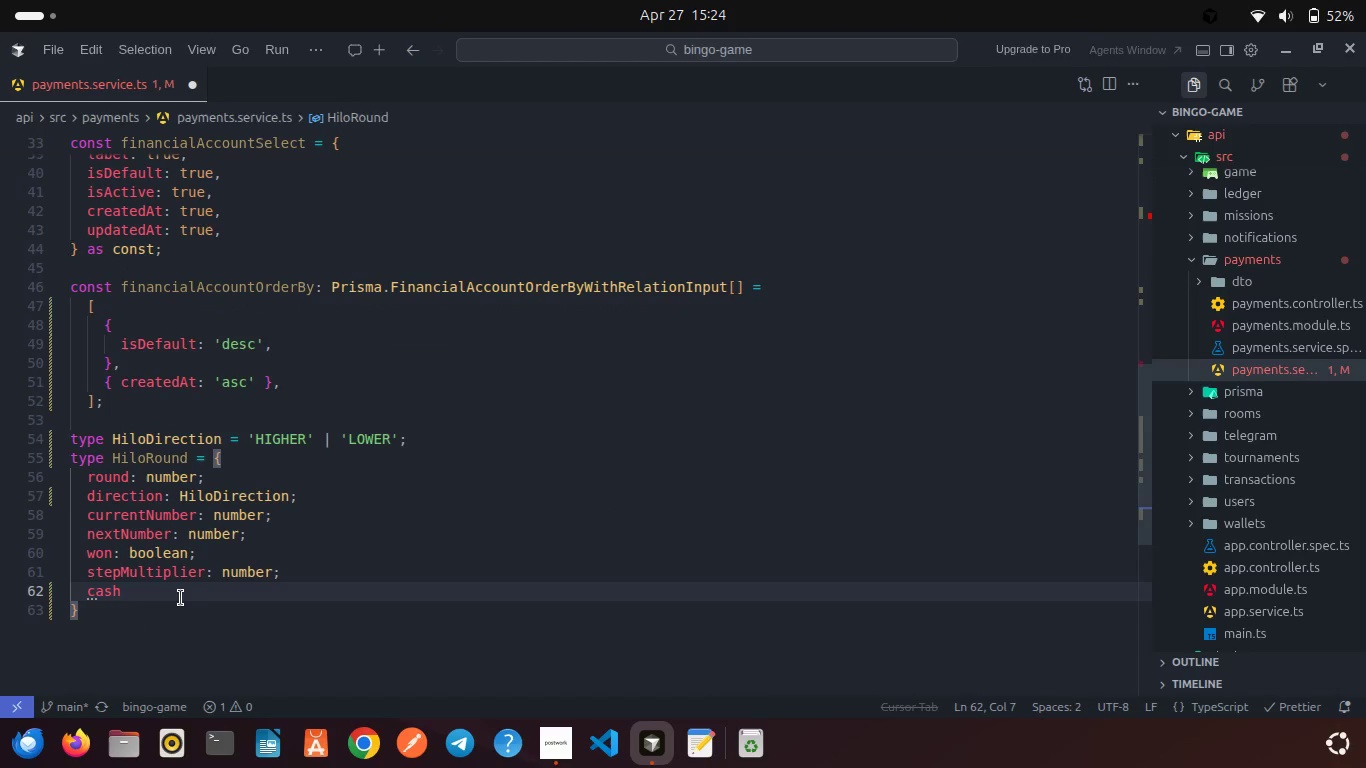 
hold_key(key=ShiftLeft, duration=2.07)
 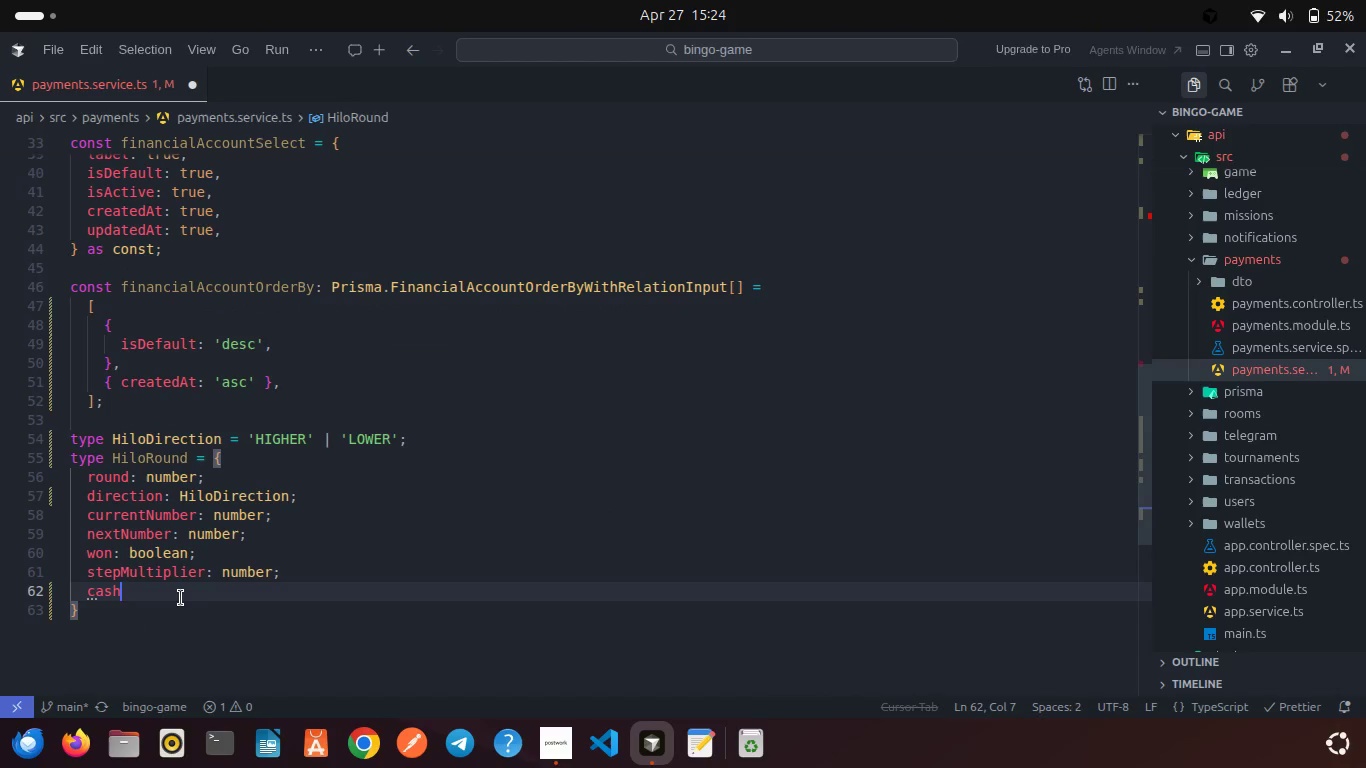 
type(outAfter: string;)
 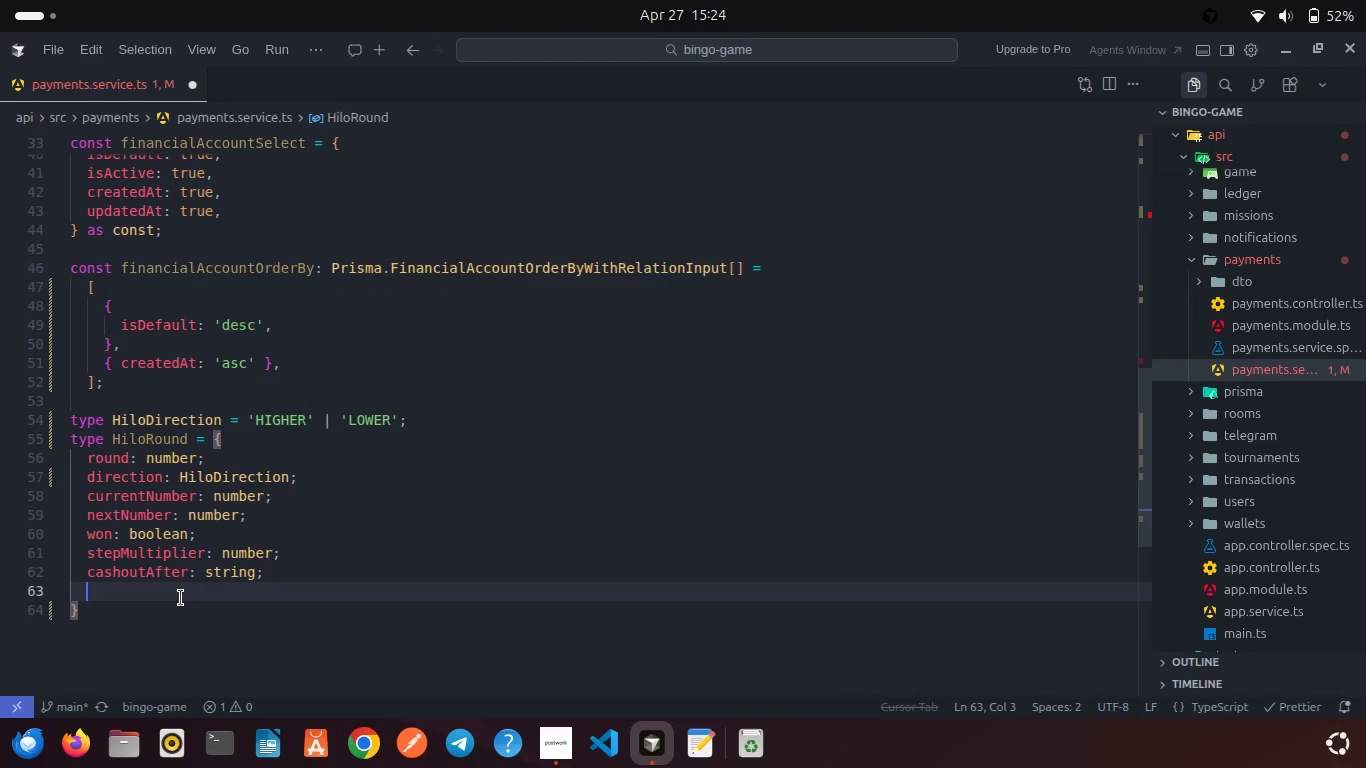 
 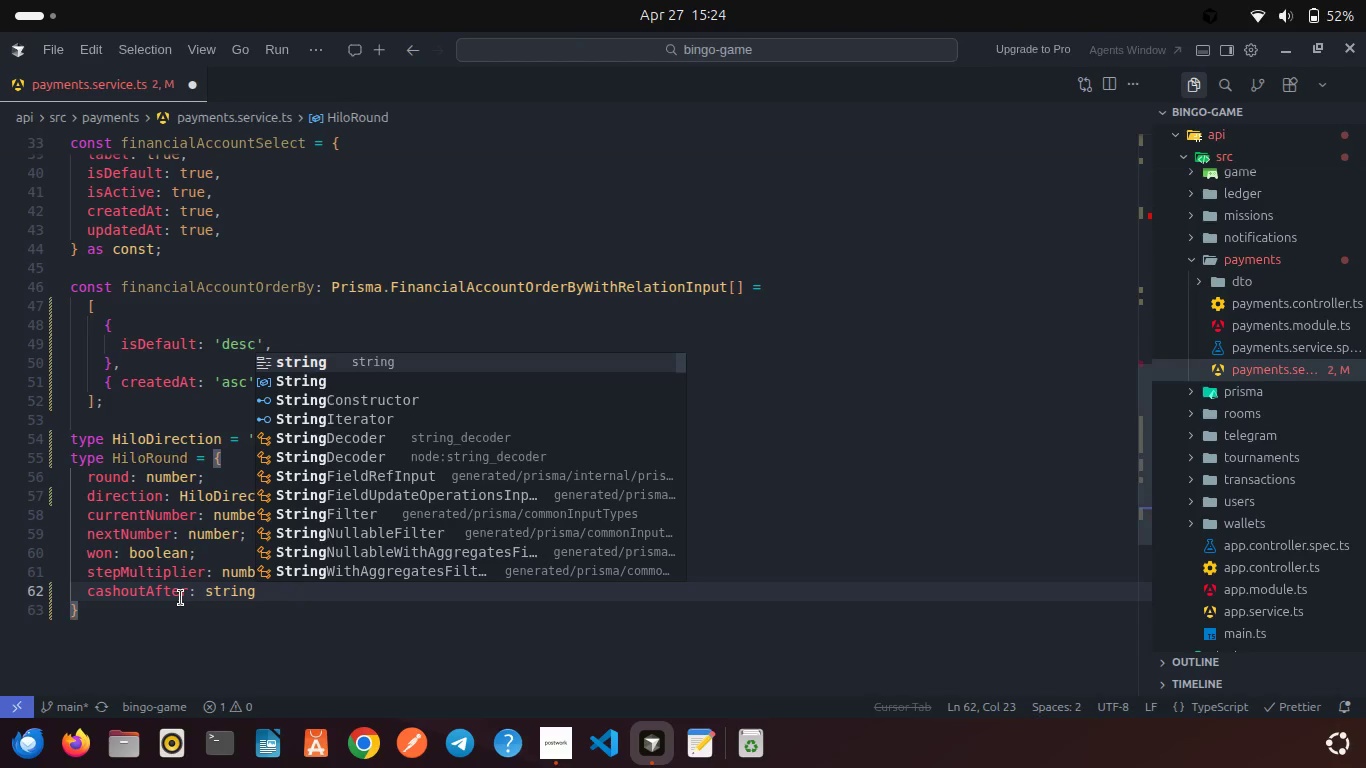 
key(Enter)
 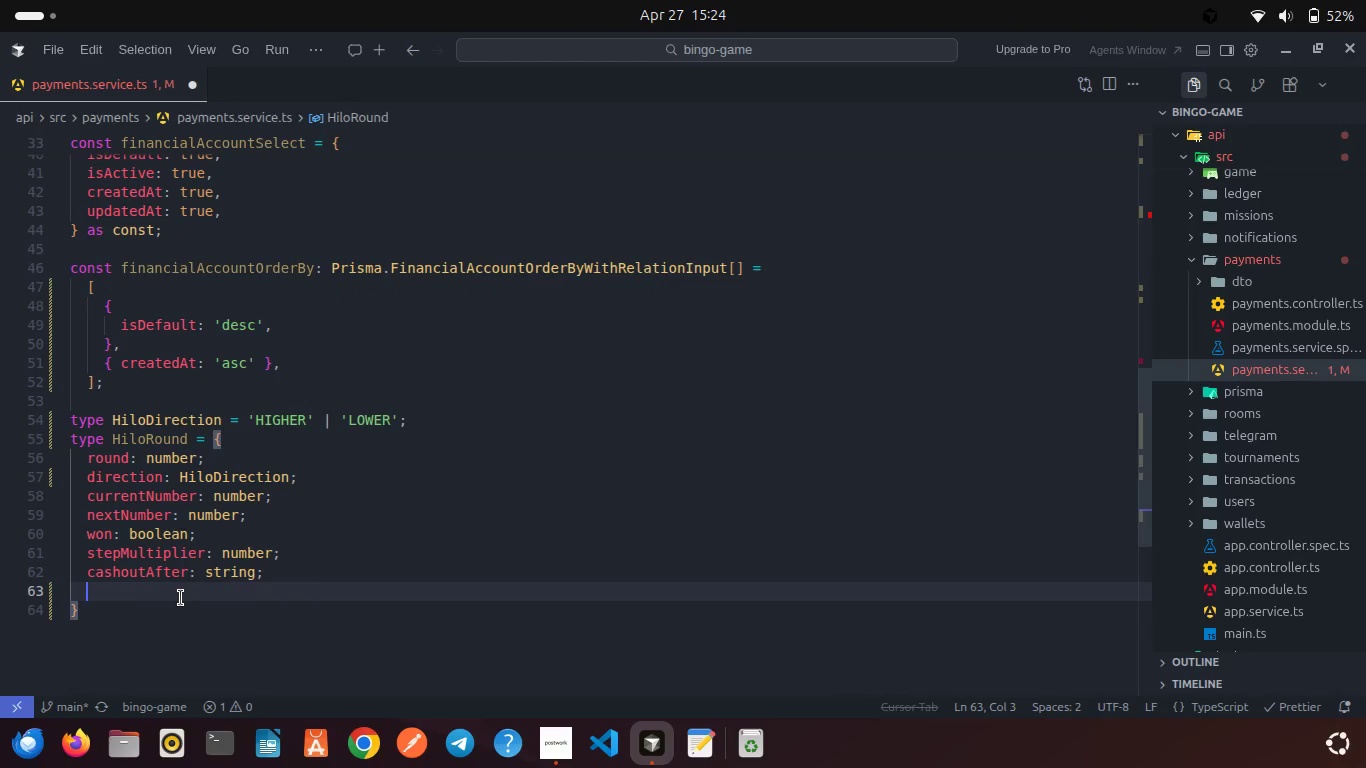 
type(createdAt: string;)
 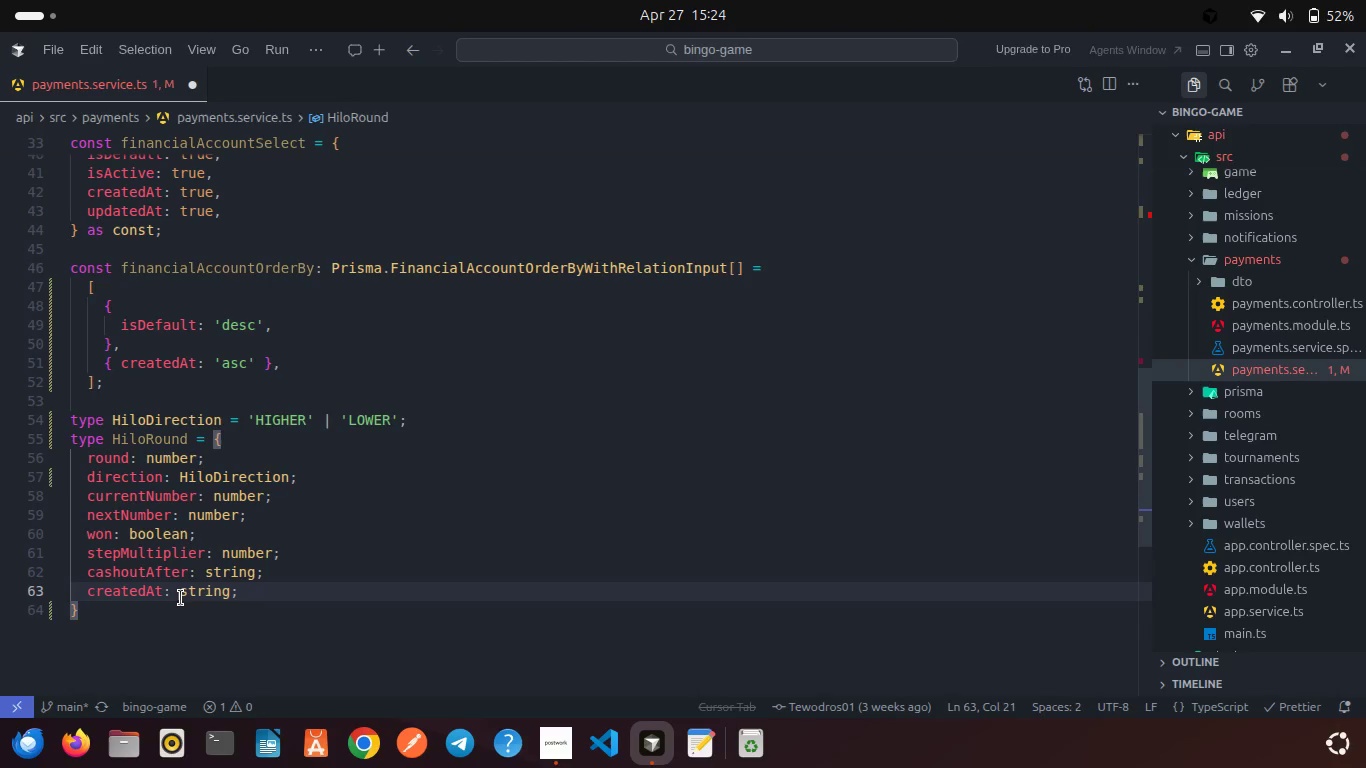 
left_click([148, 613])
 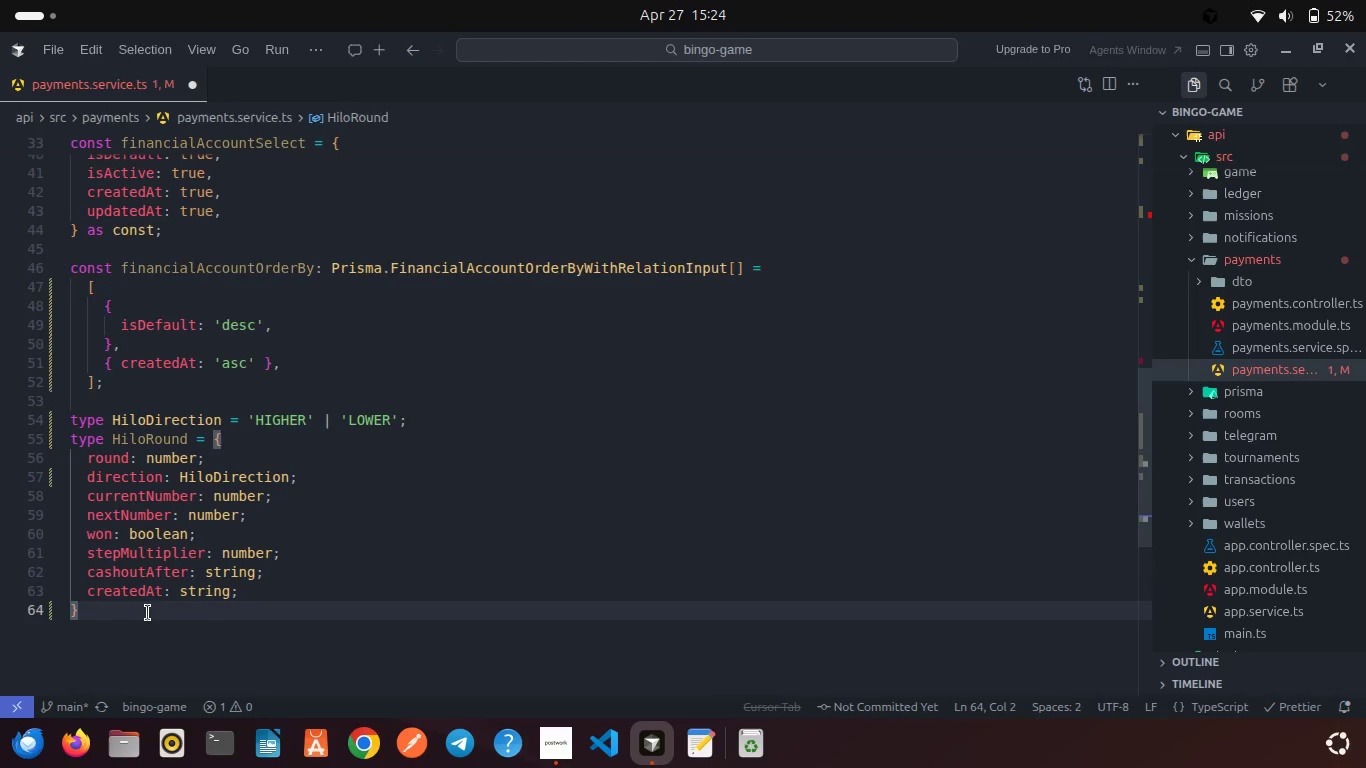 
key(Semicolon)
 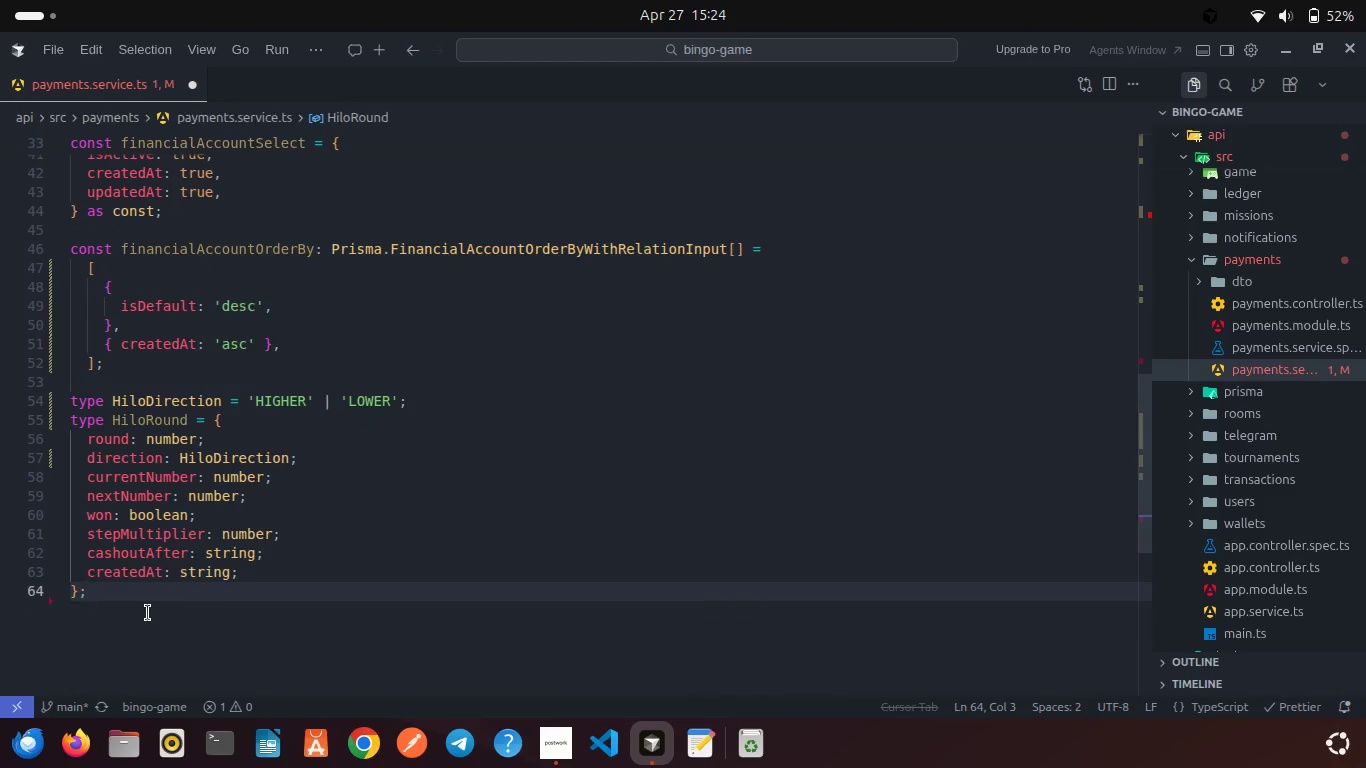 
scroll: coordinate [148, 613], scroll_direction: down, amount: 3.0
 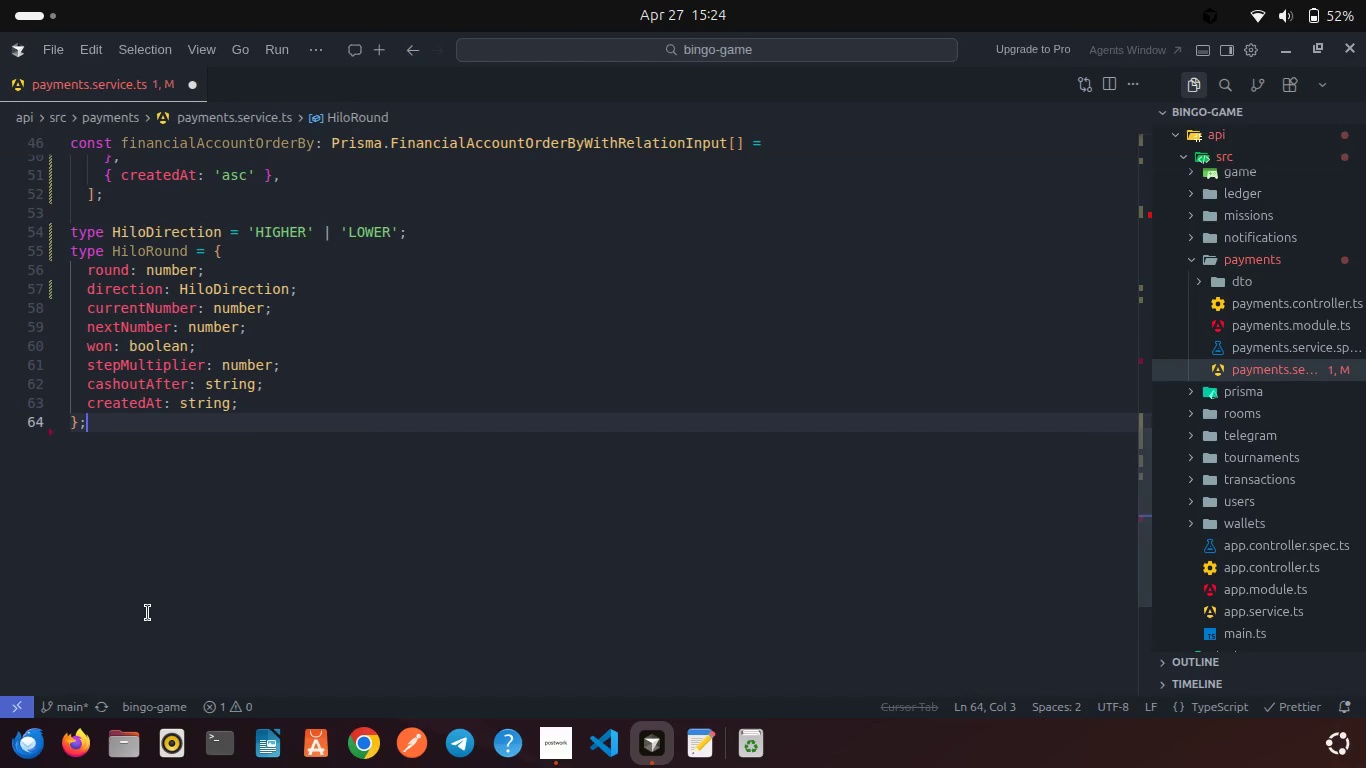 
key(Enter)
 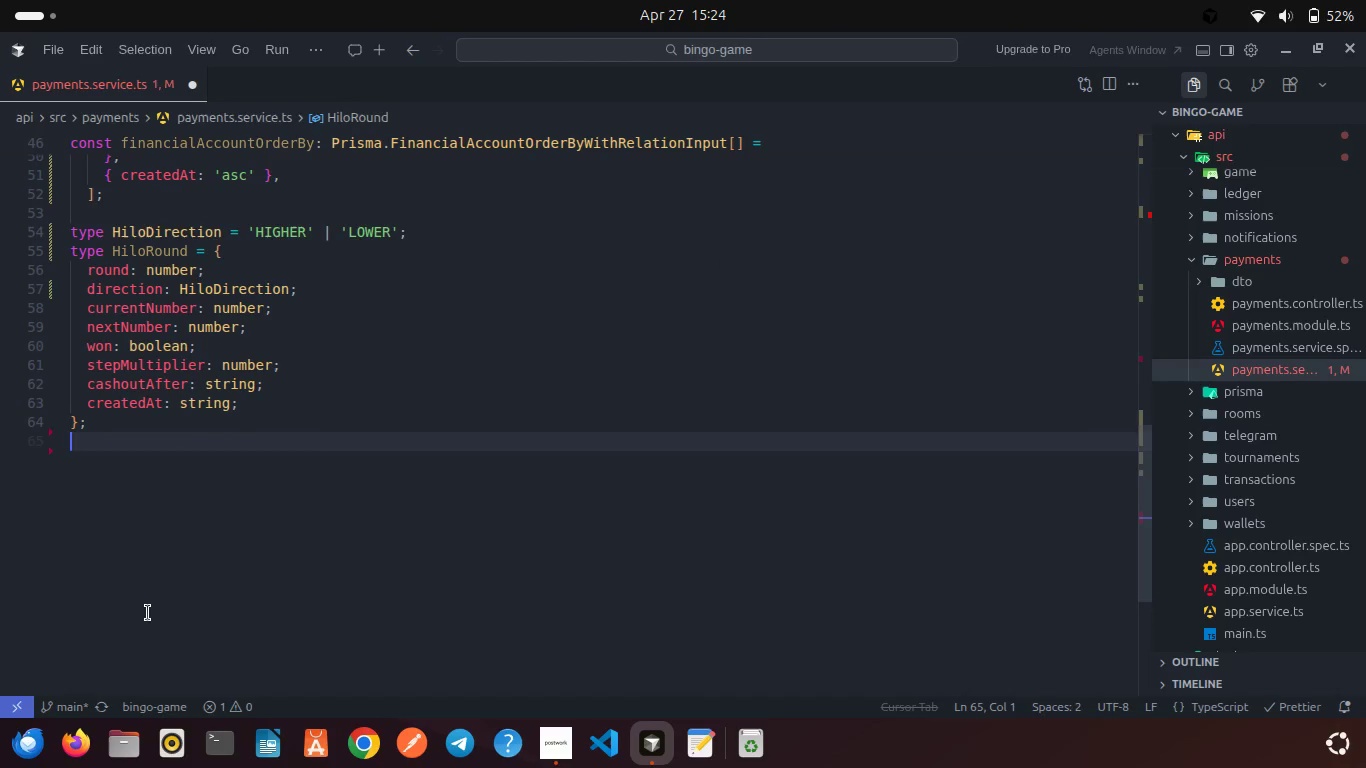 
key(Enter)
 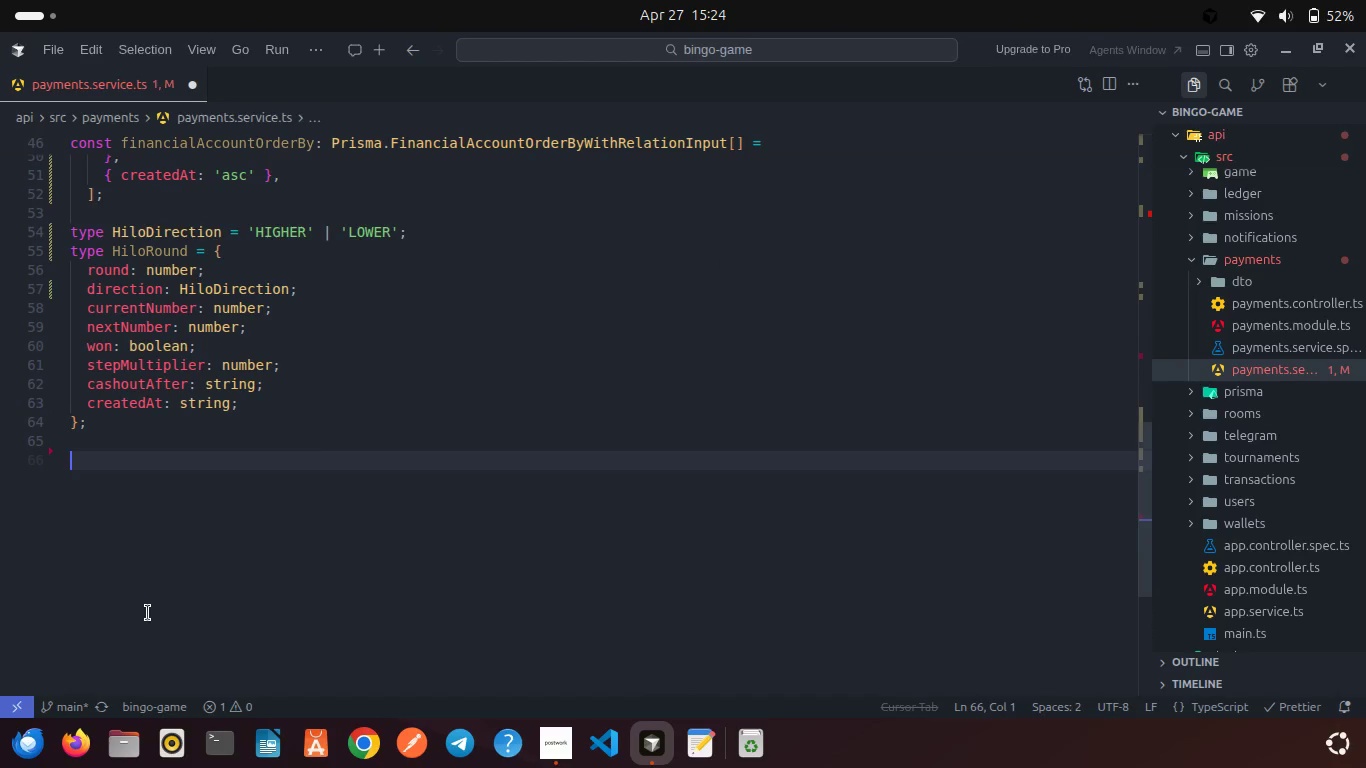 
type(@Inb)
 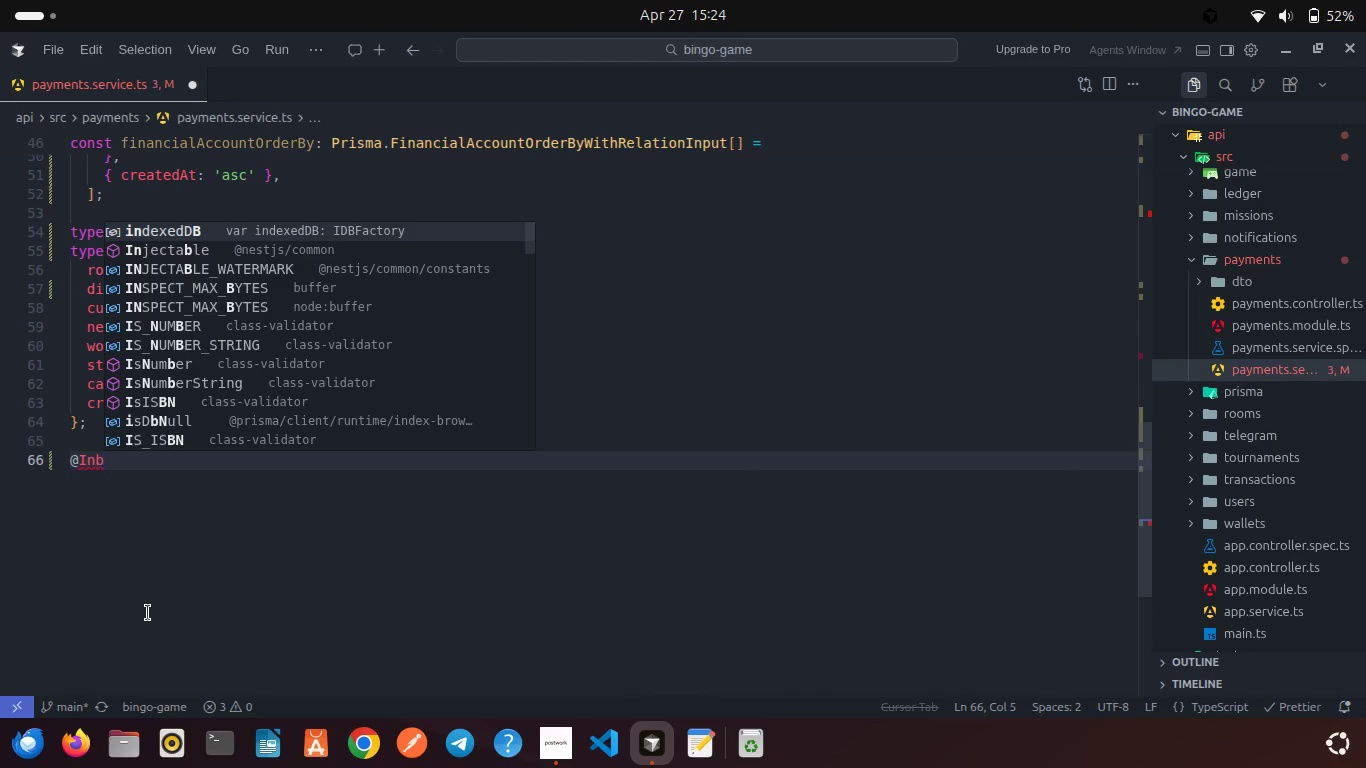 
key(ArrowDown)
 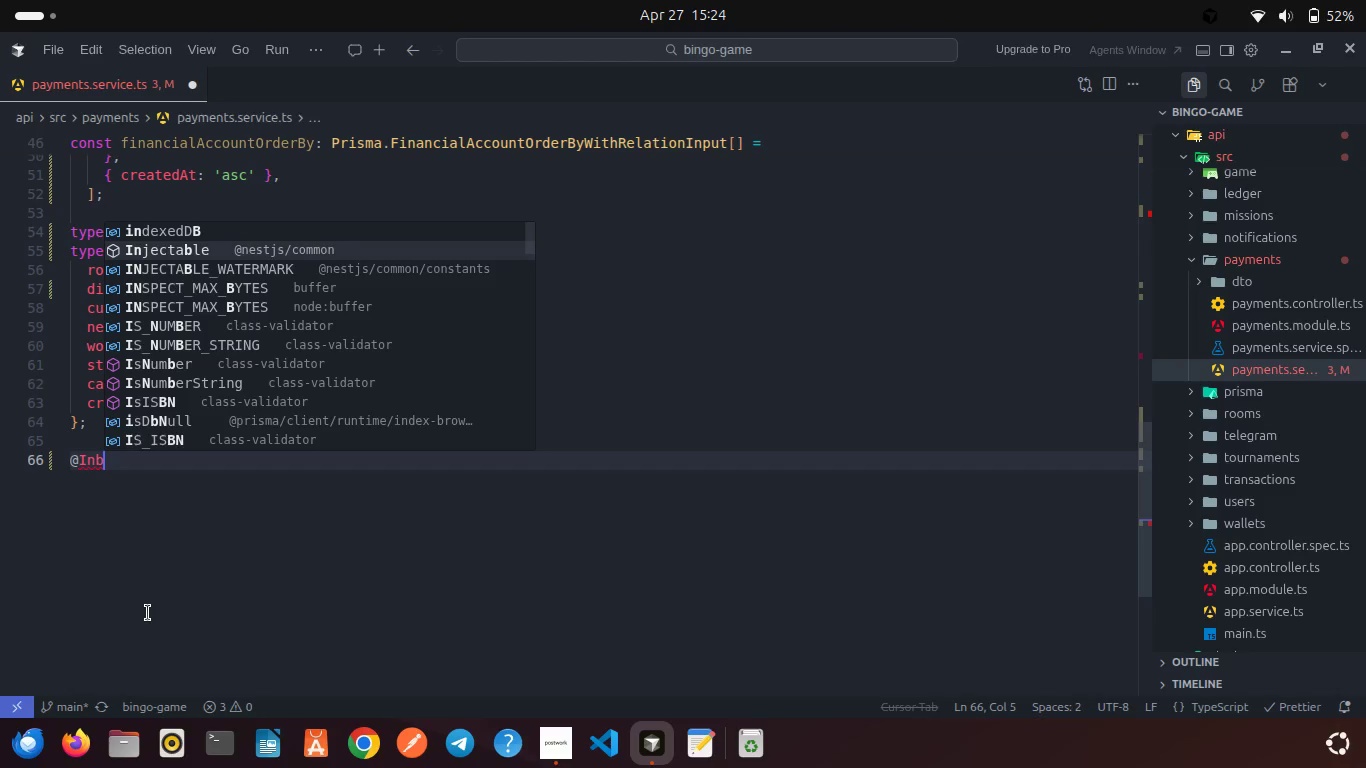 
key(Enter)
 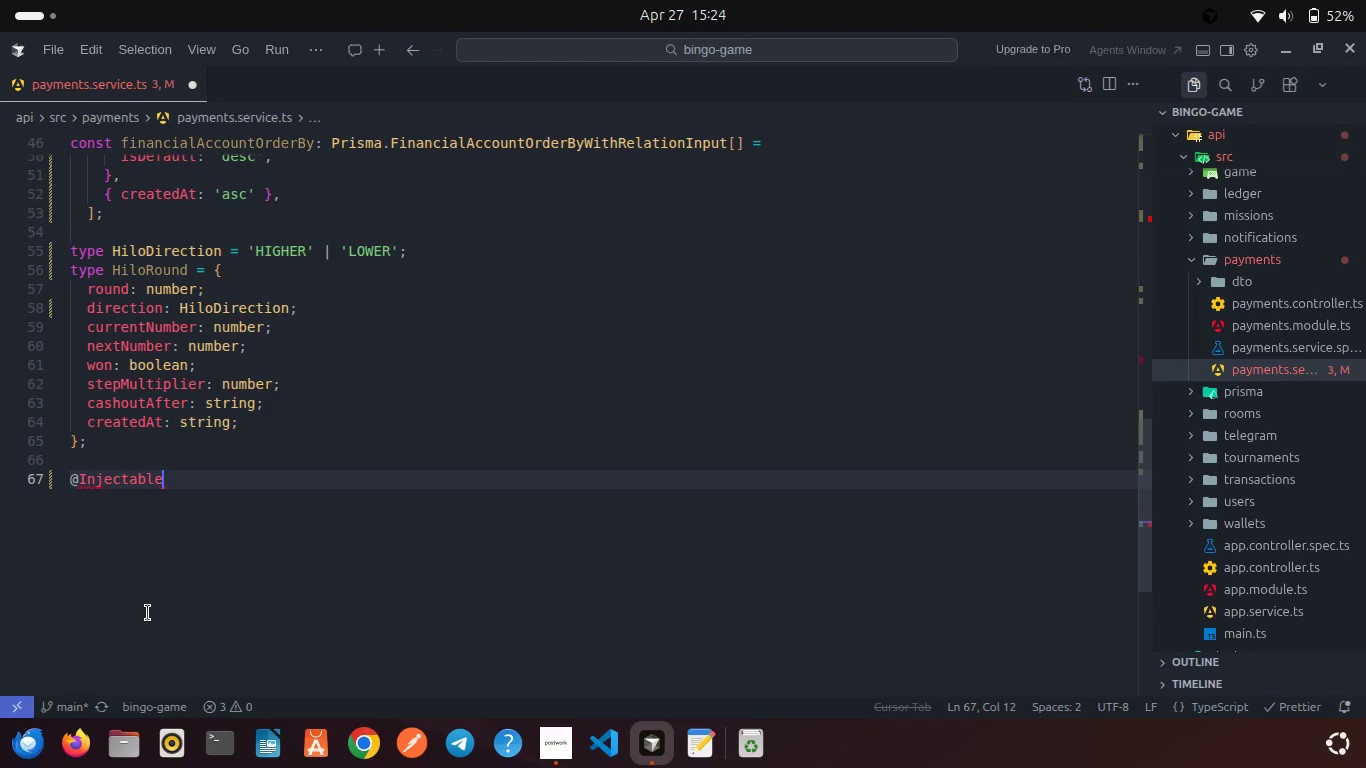 
type(())
 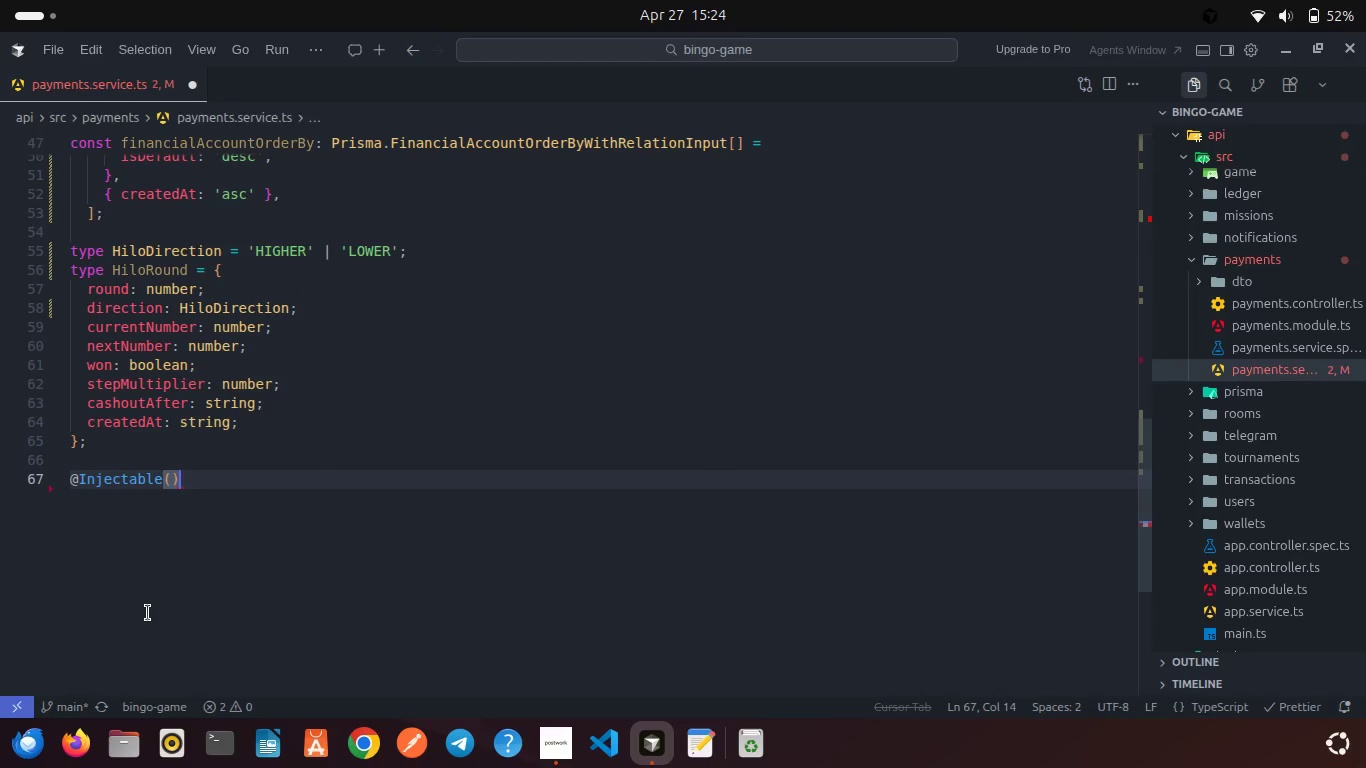 
hold_key(key=ShiftRight, duration=0.76)
 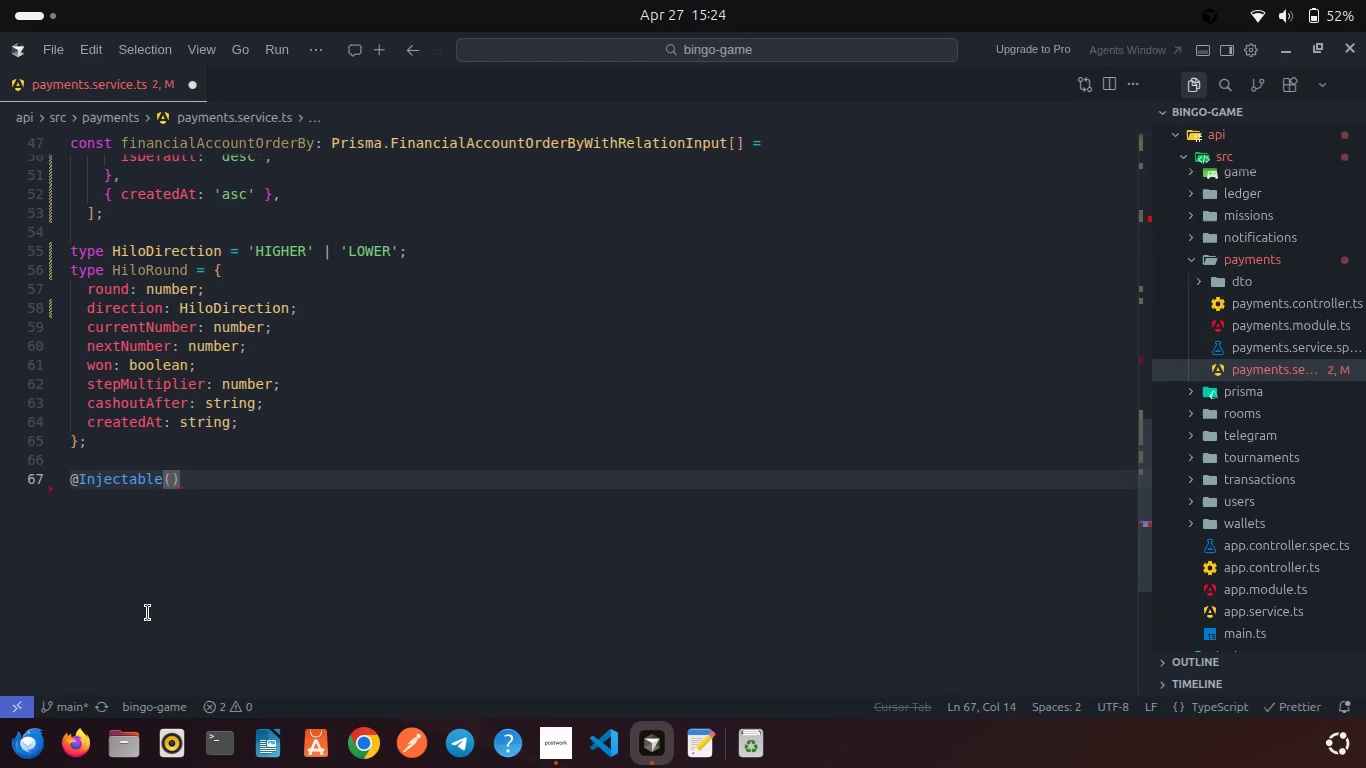 
key(Enter)
 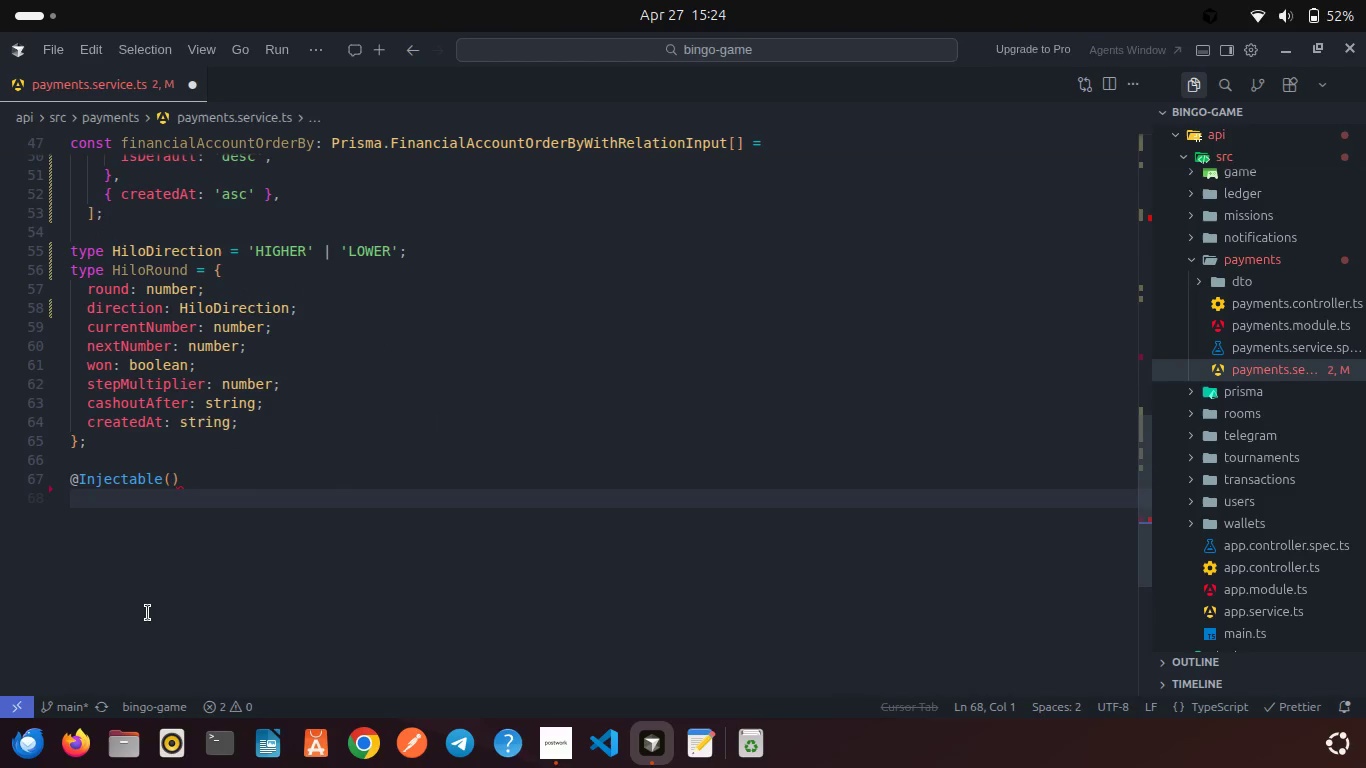 
type(export clas)
 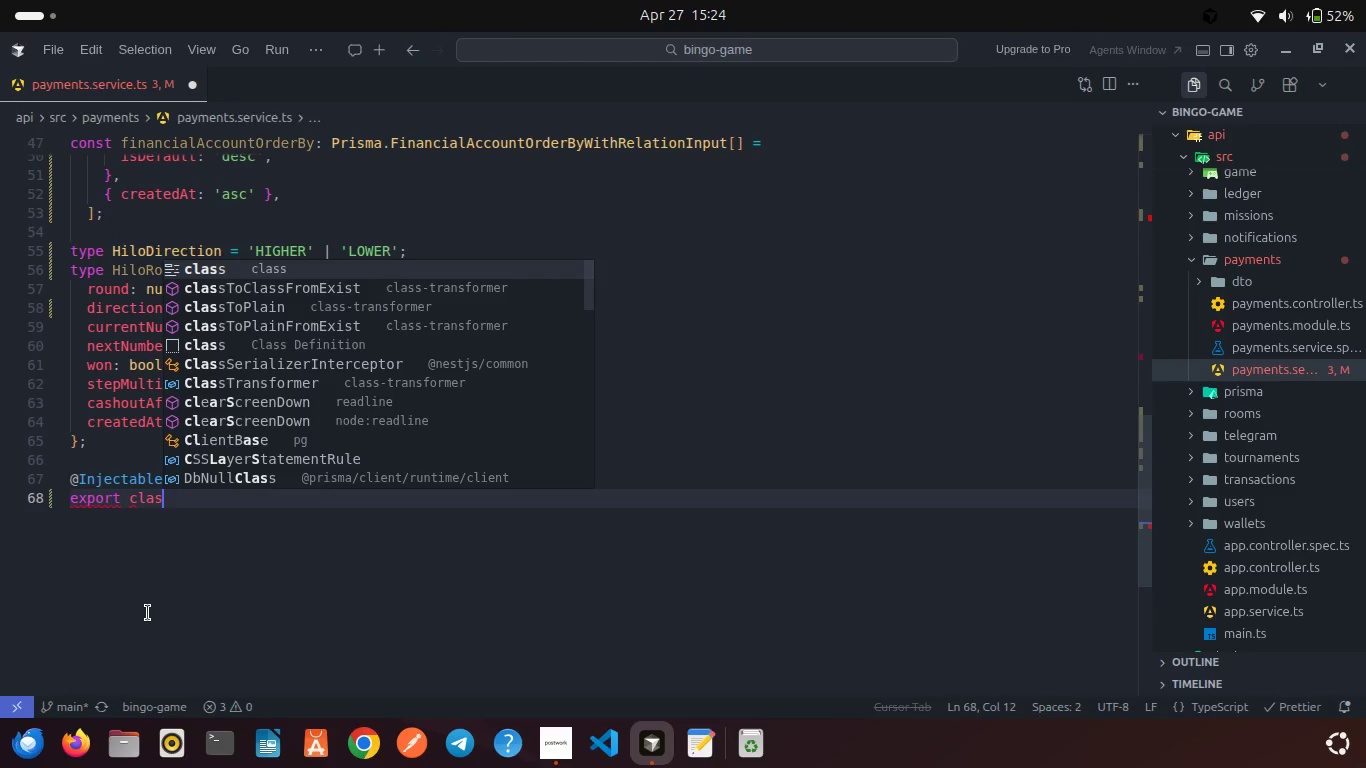 
key(Enter)
 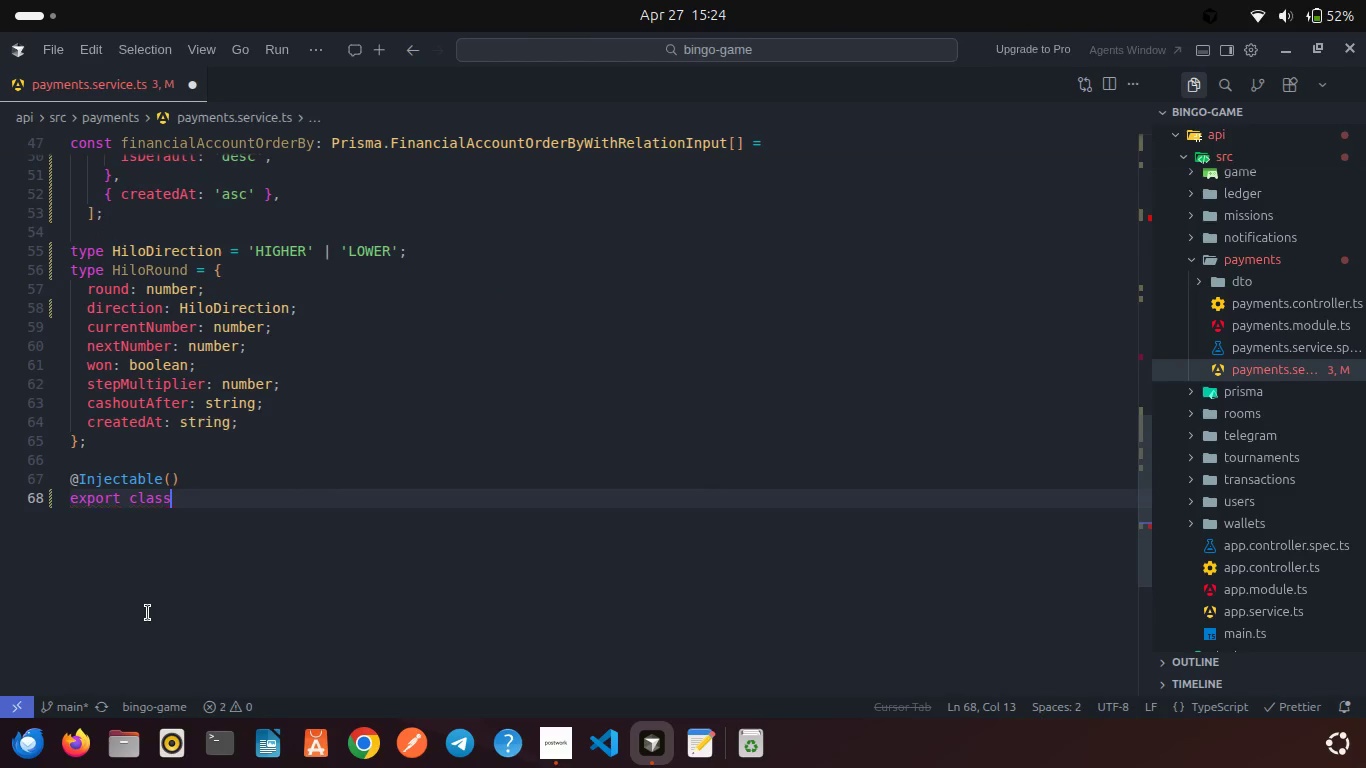 
type( PaymentService {)
 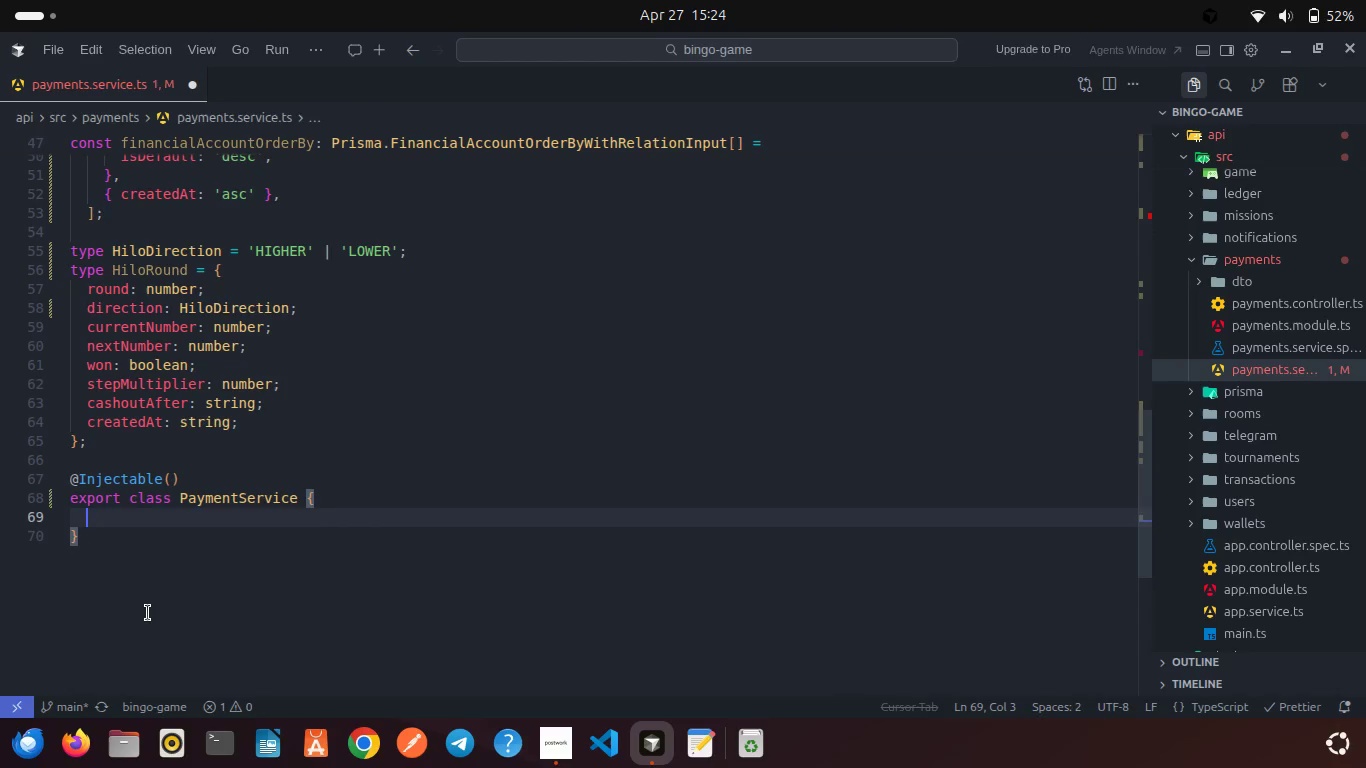 
 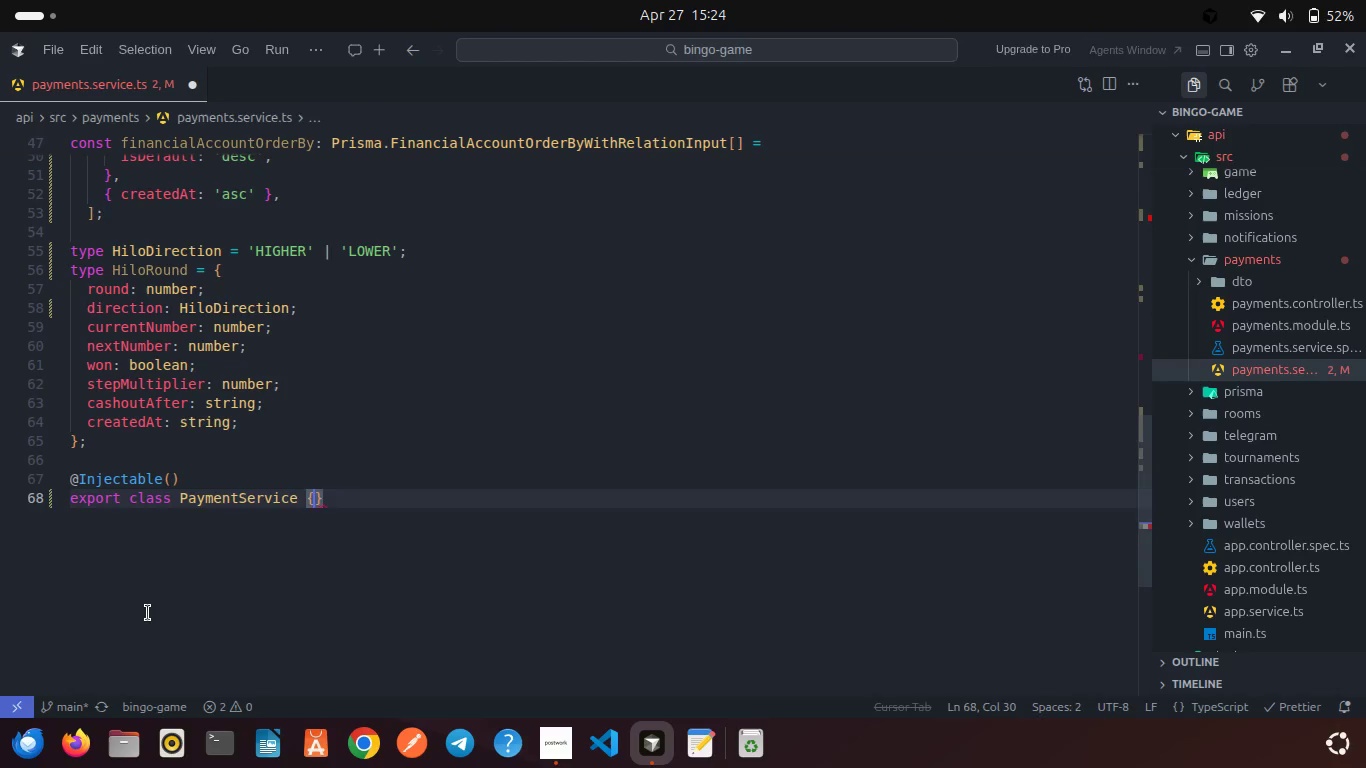 
key(Enter)
 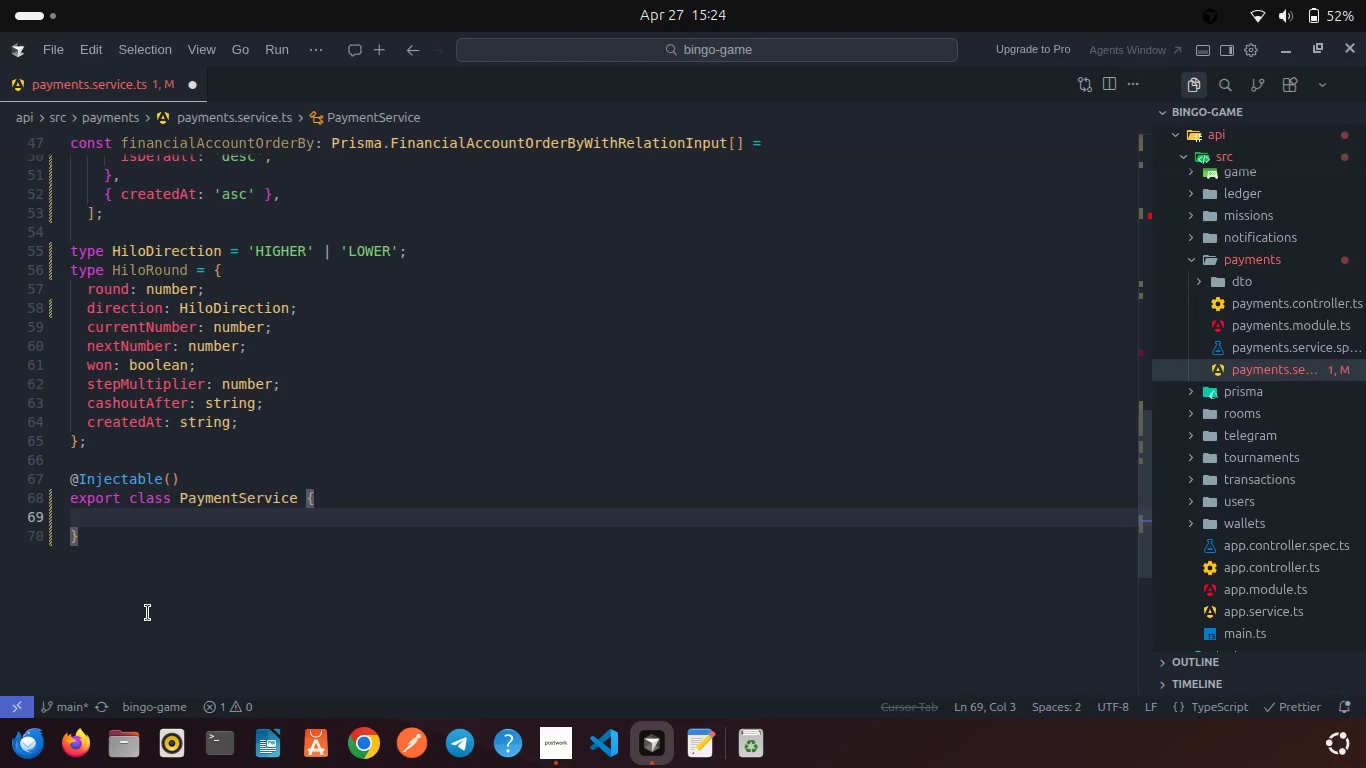 
wait(14.87)
 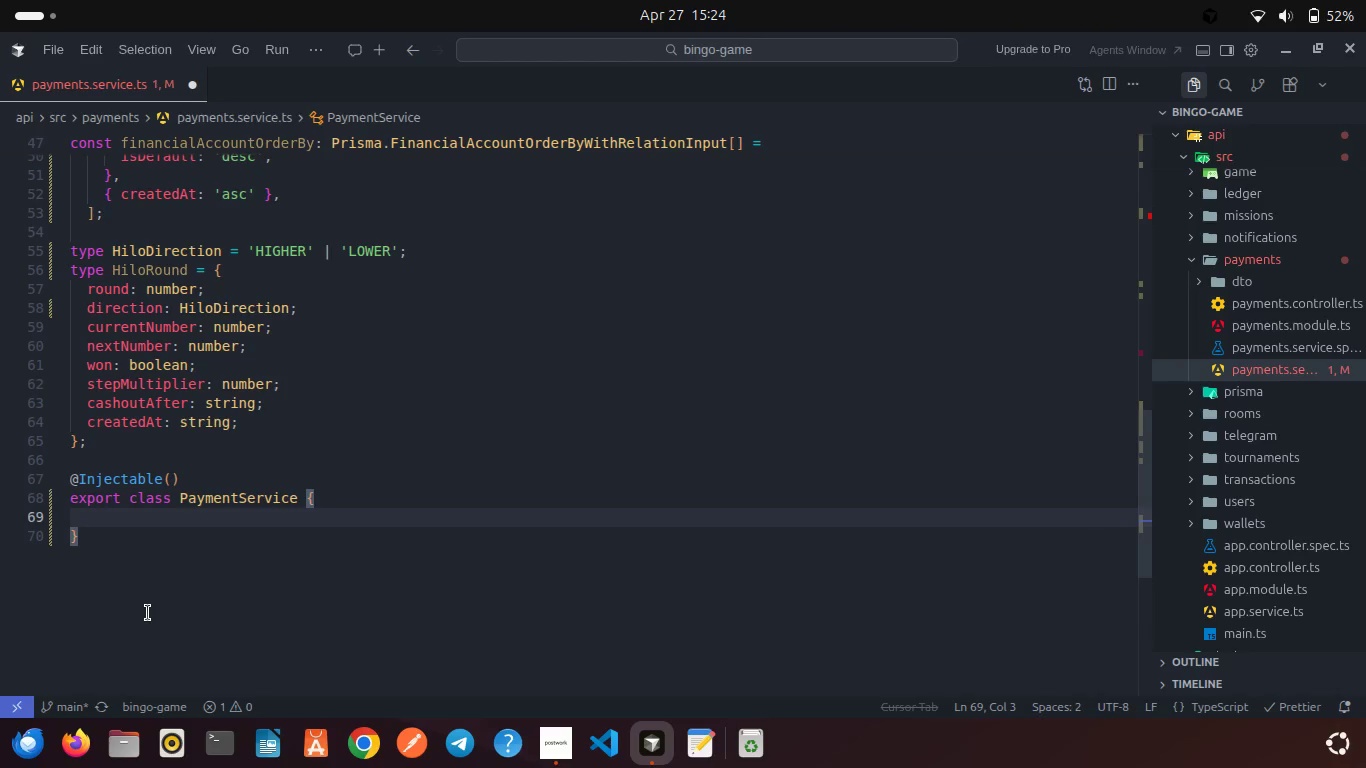 
type(const)
 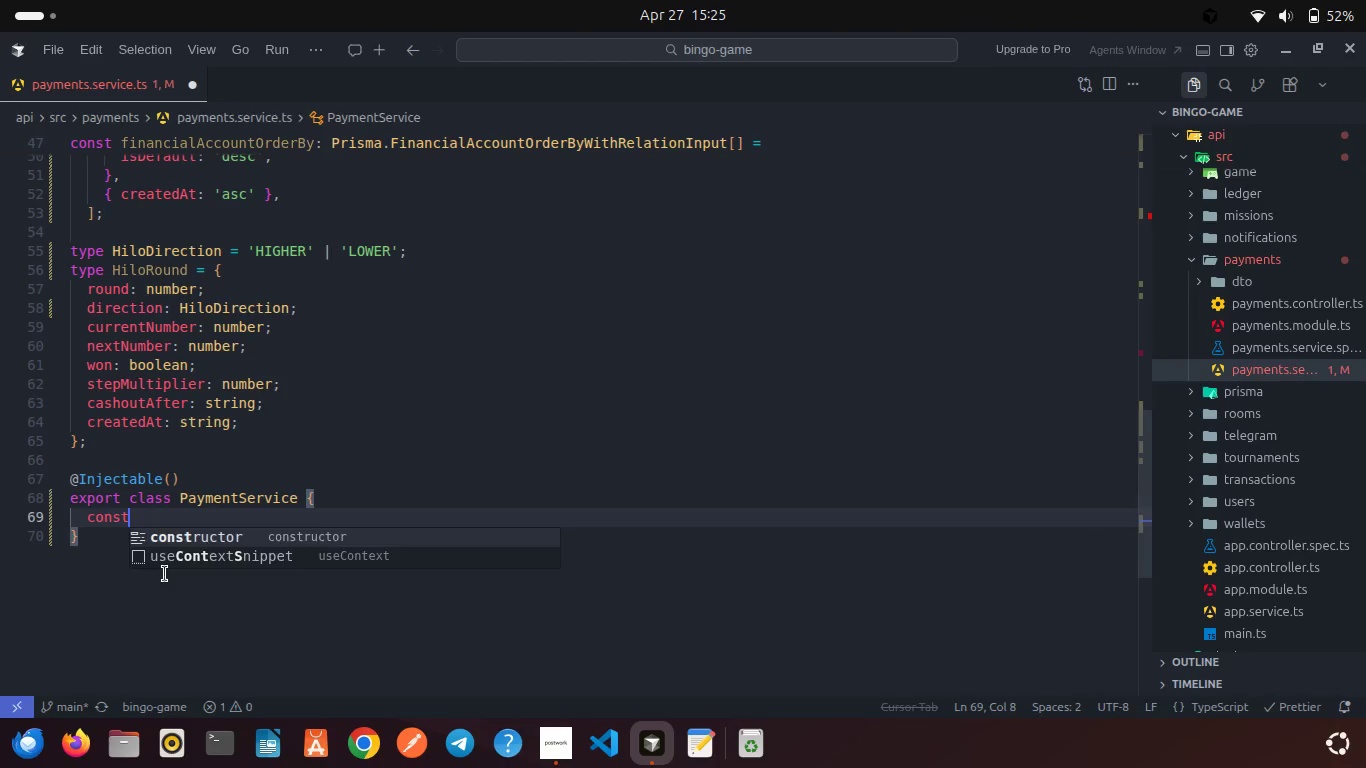 
key(Enter)
 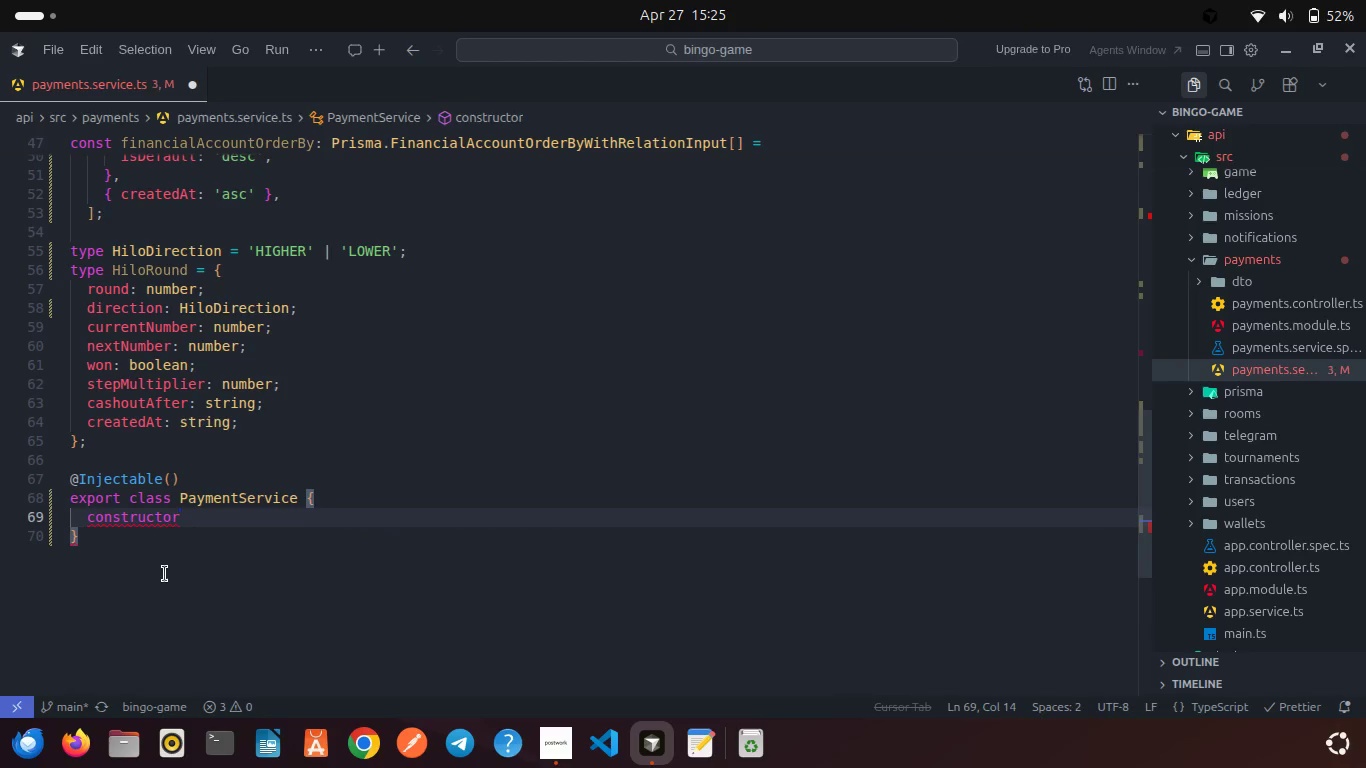 
type())
key(Backspace)
type(() {)
 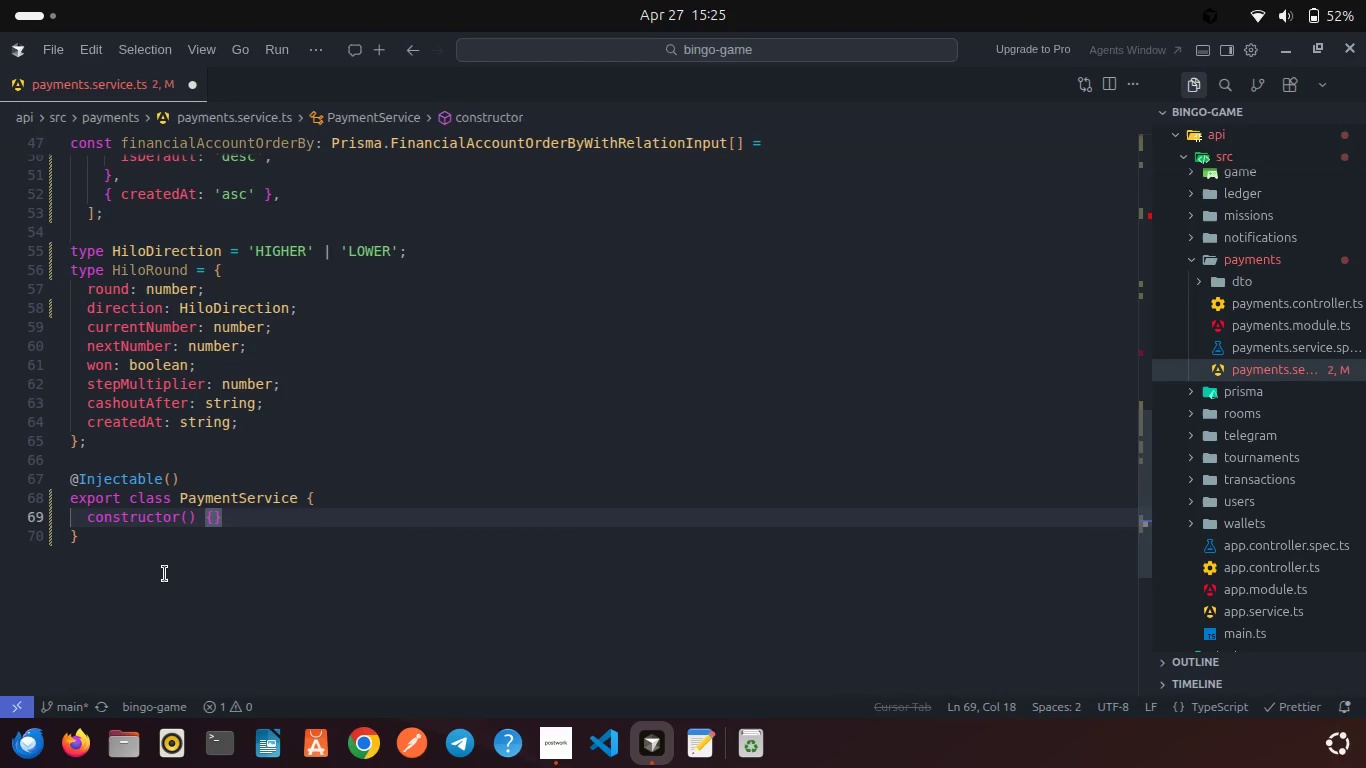 
key(ArrowRight)
 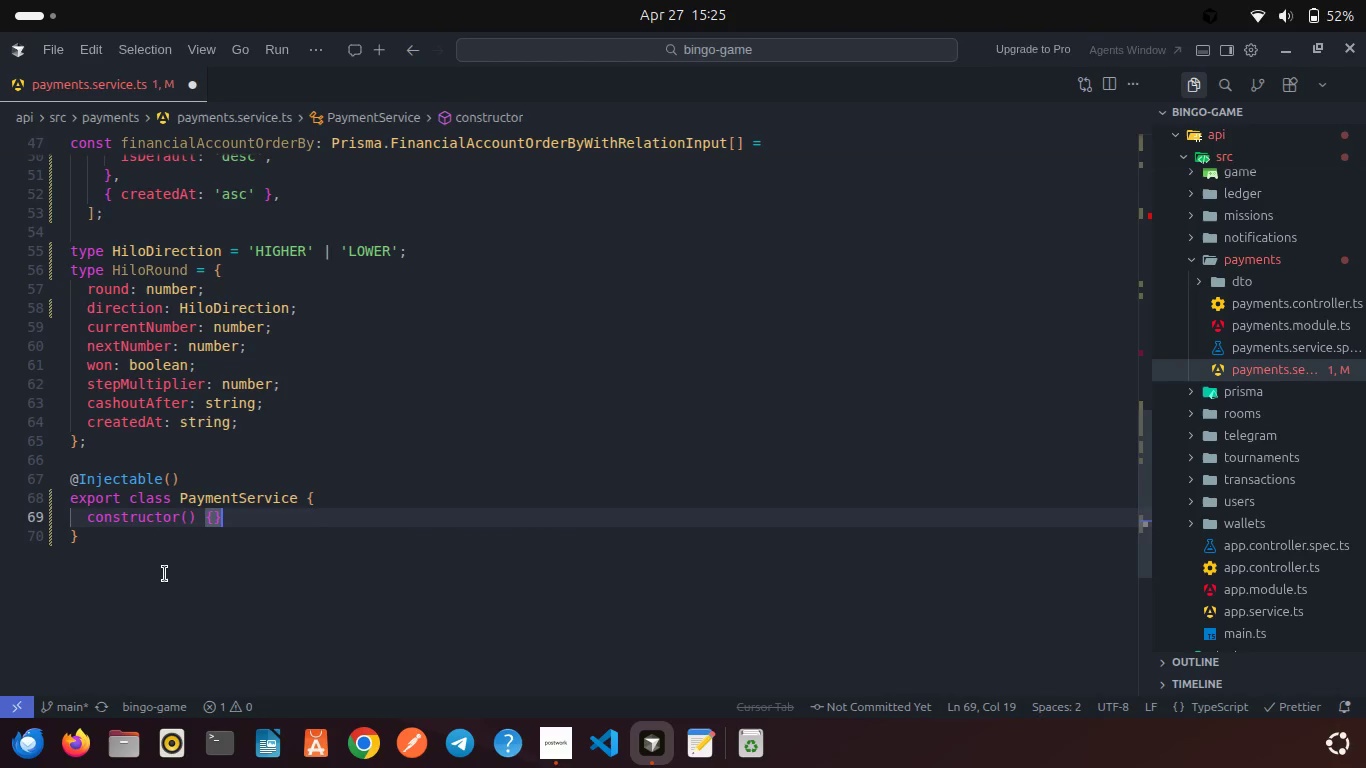 
key(Enter)
 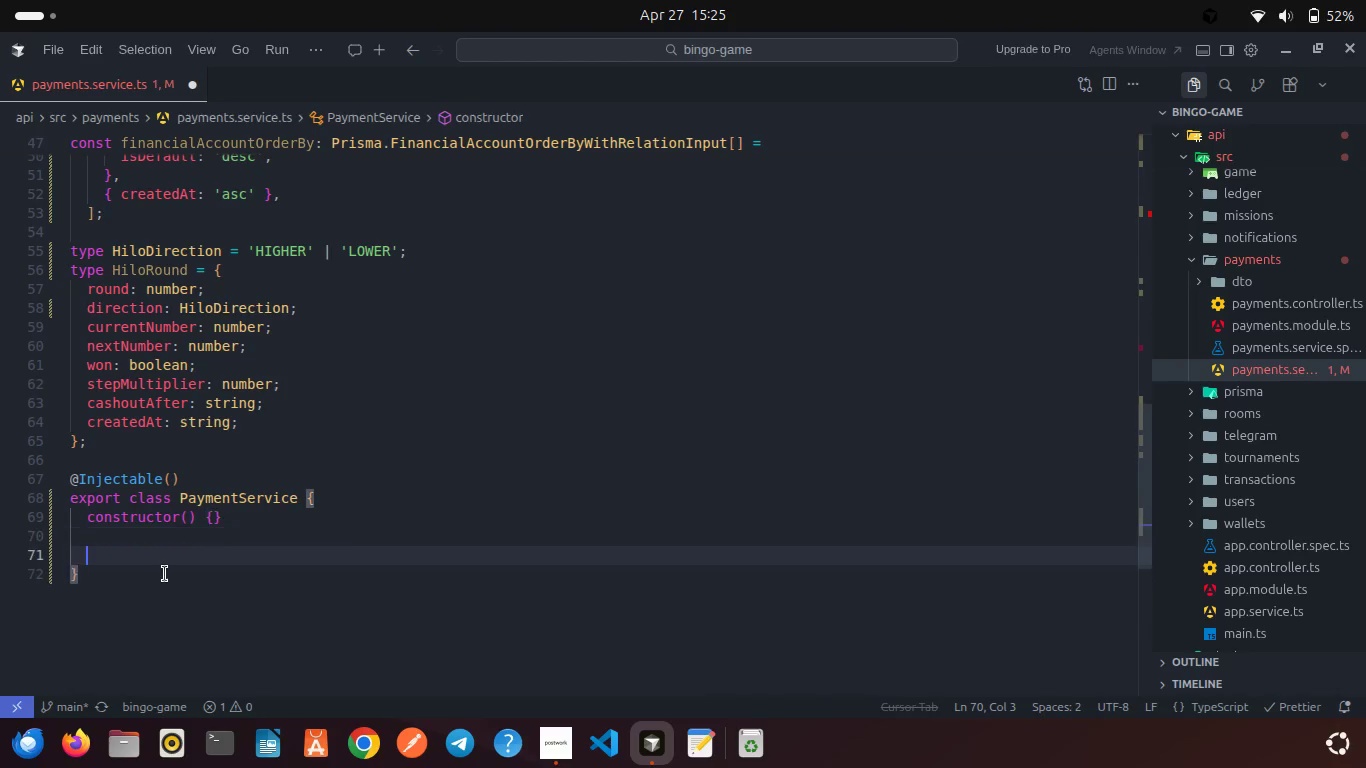 
key(Enter)
 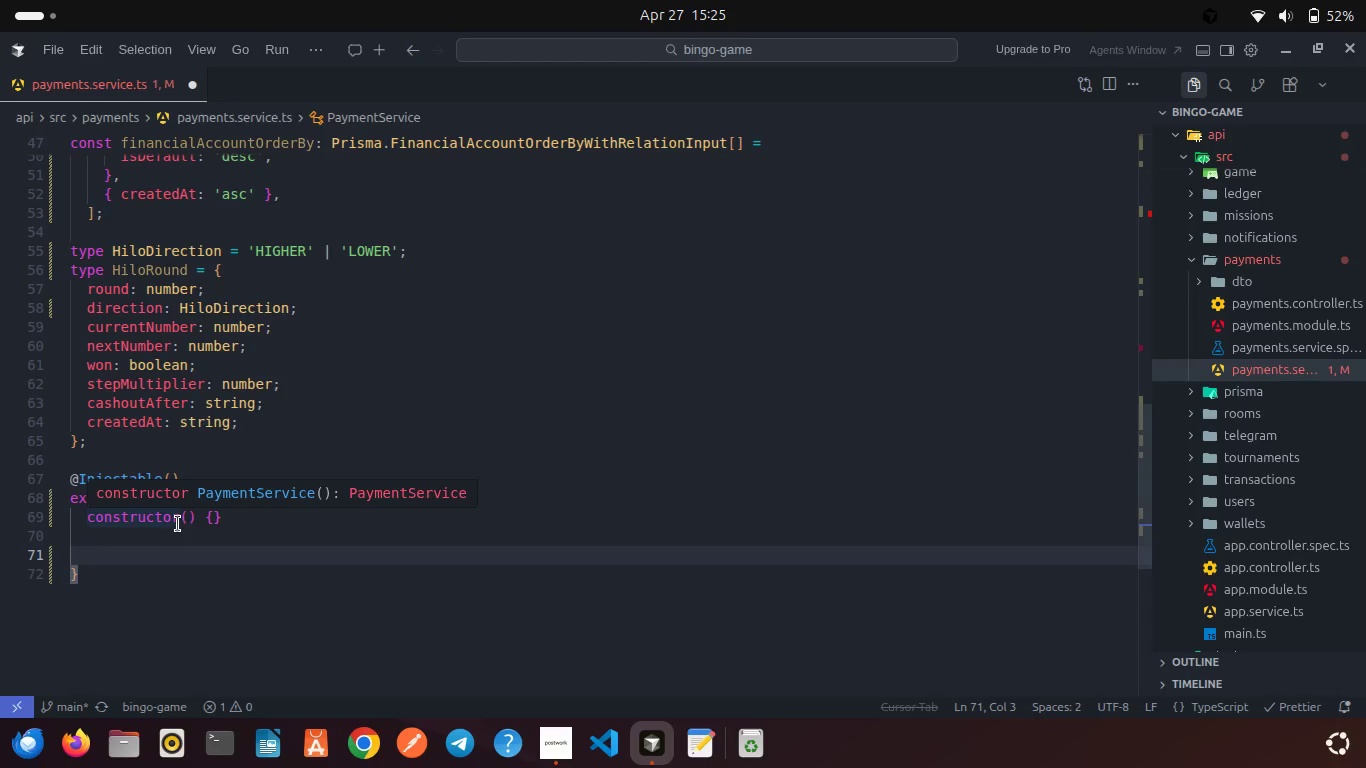 
left_click([187, 517])
 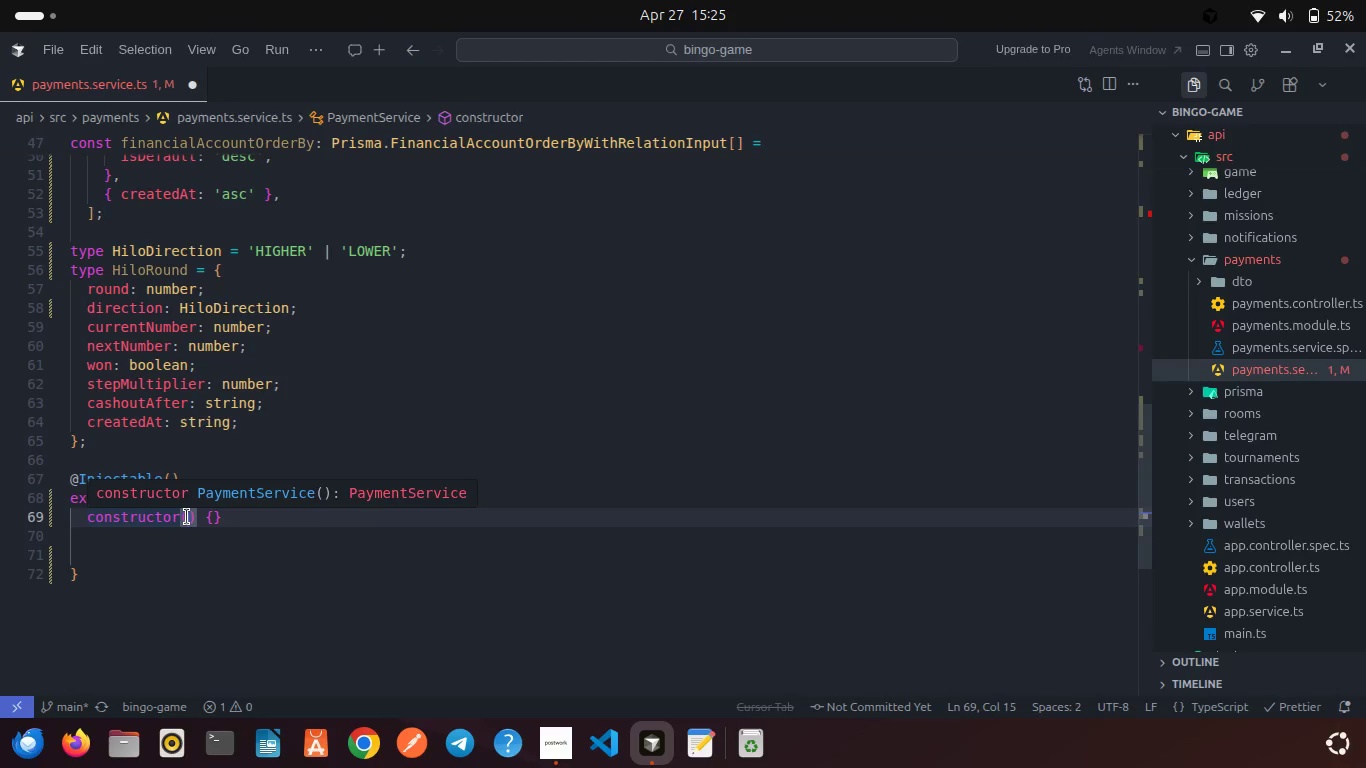 
wait(5.87)
 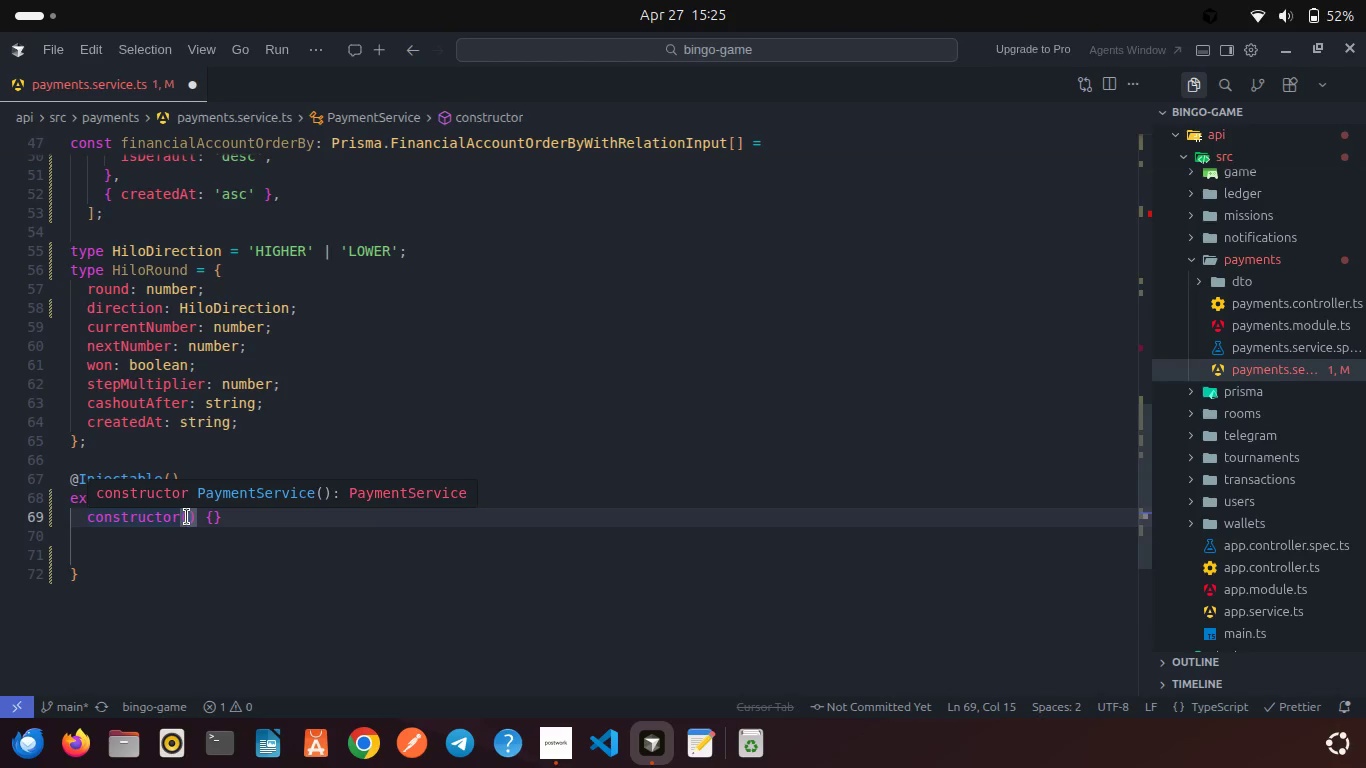 
type(priva)
 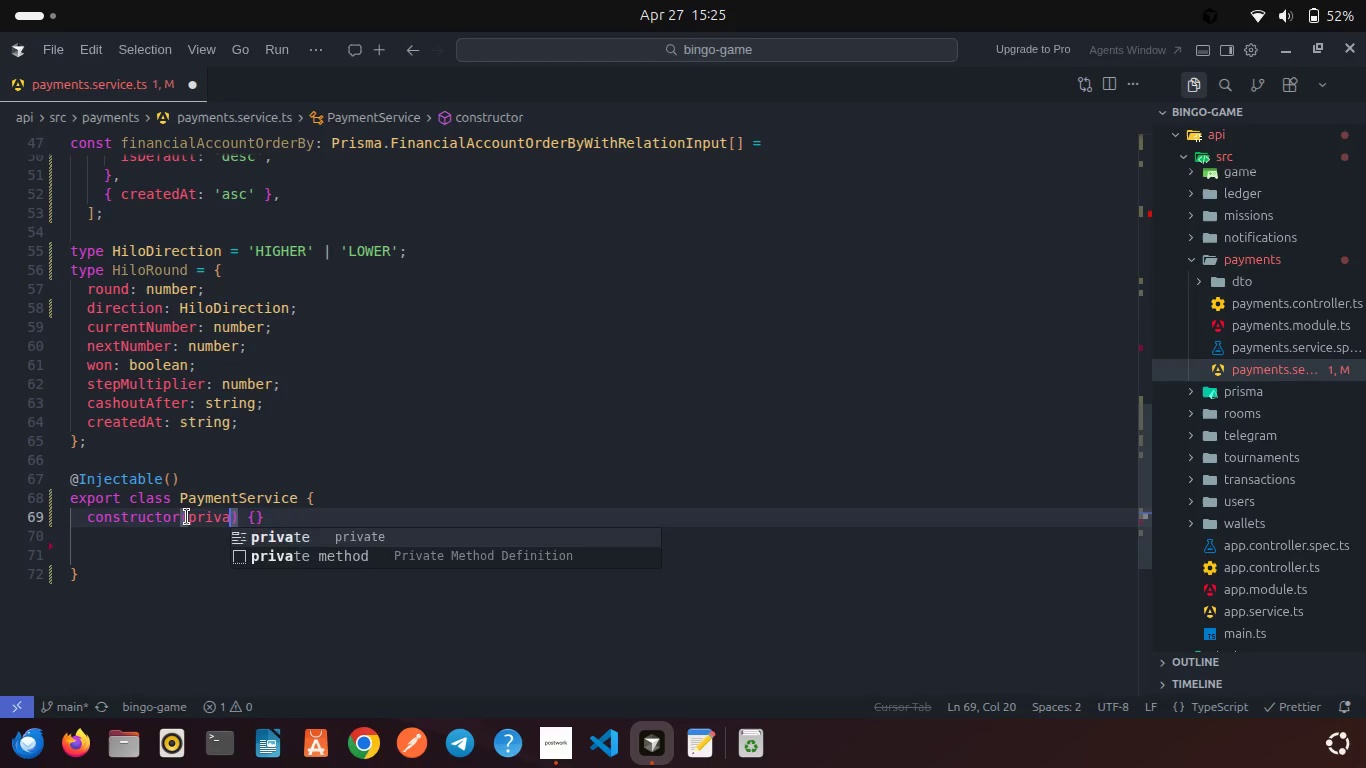 
key(Enter)
 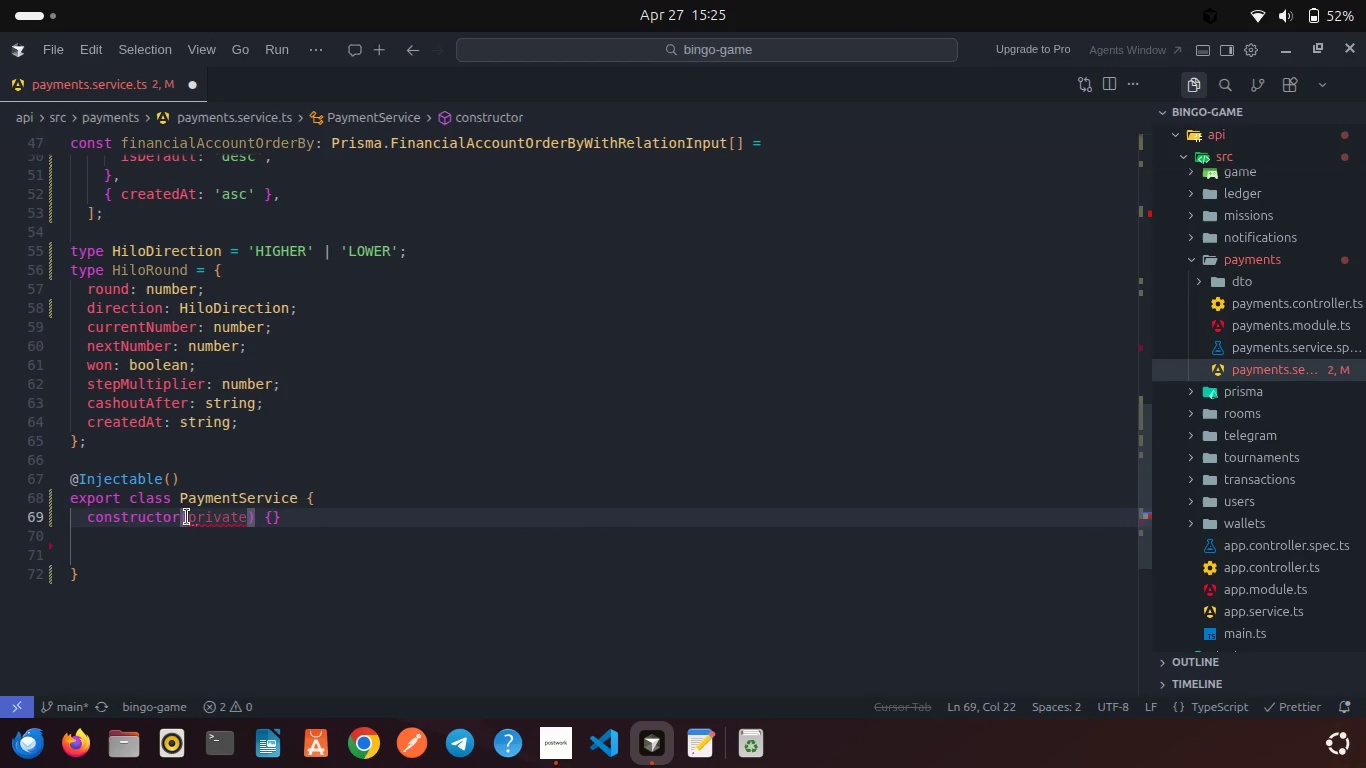 
type( read)
 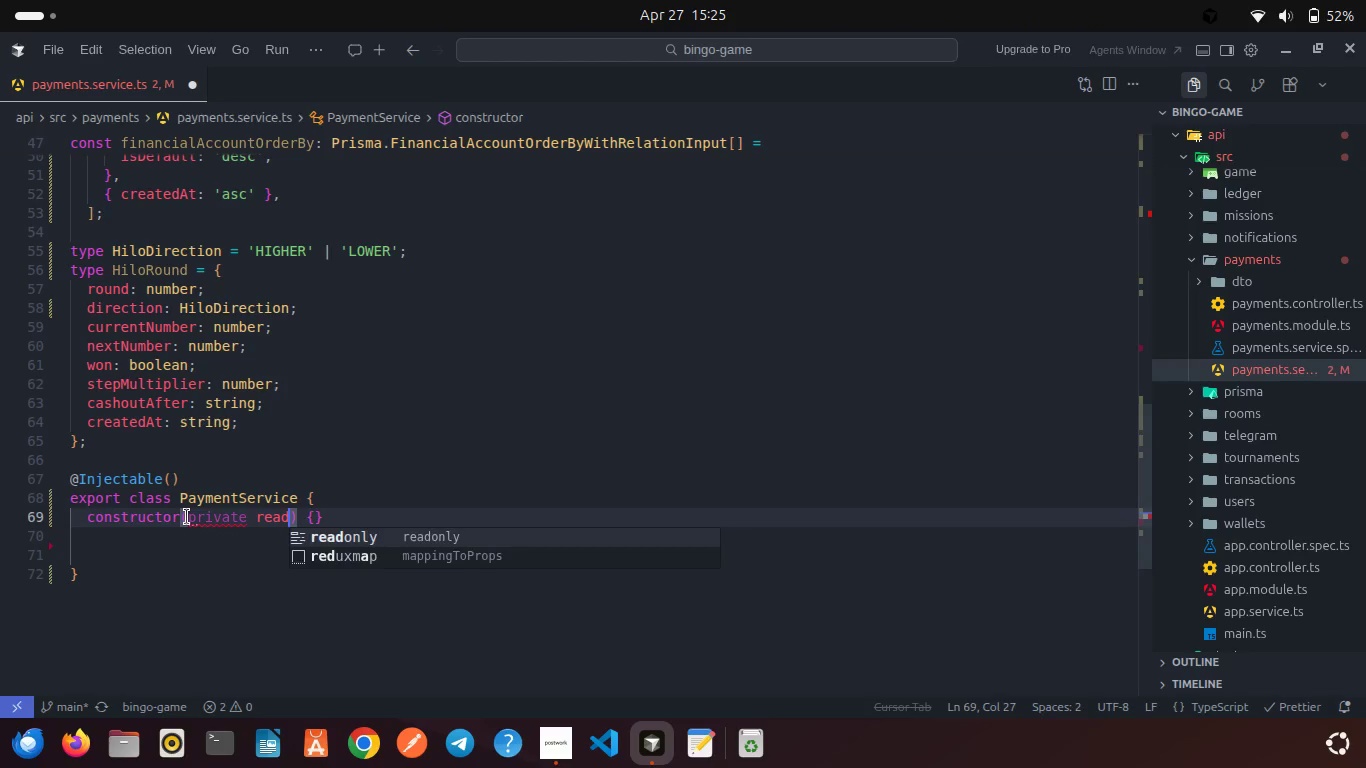 
key(Enter)
 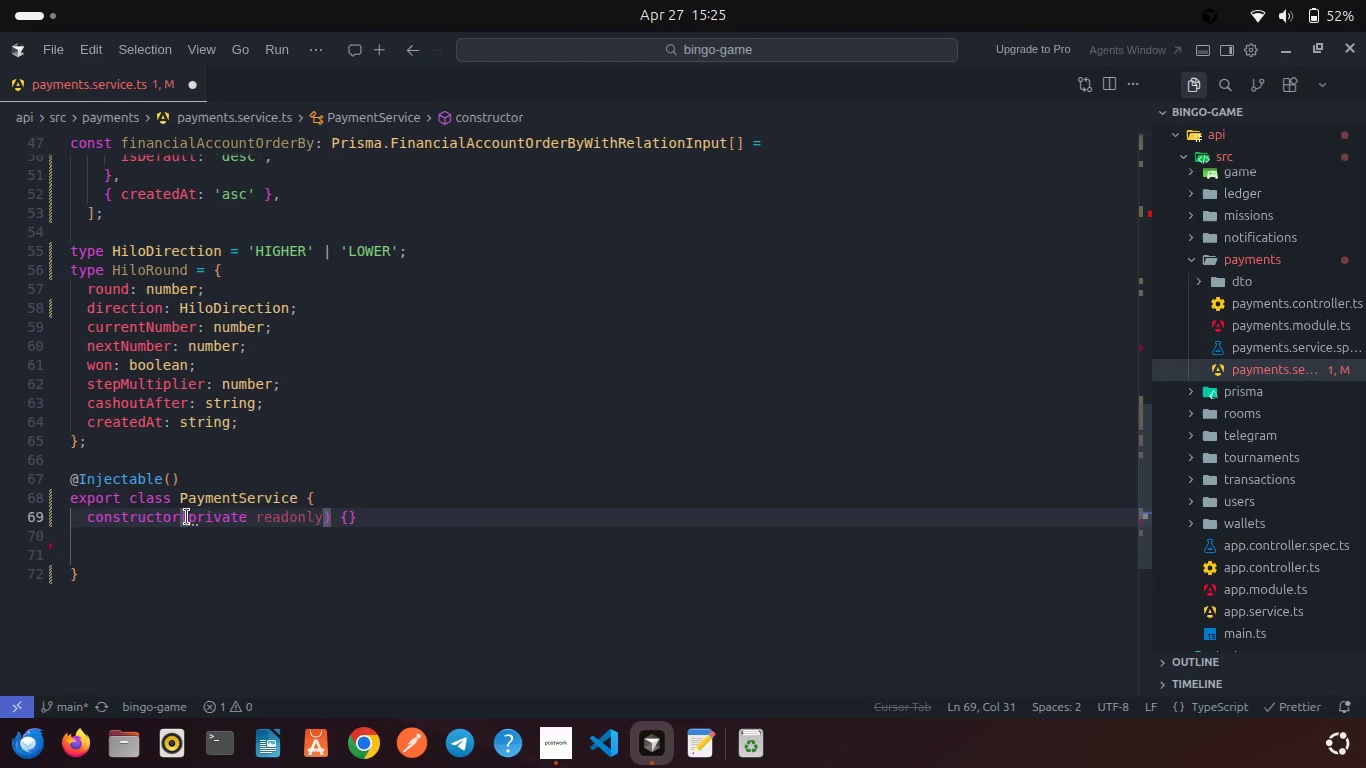 
type( prisma)
 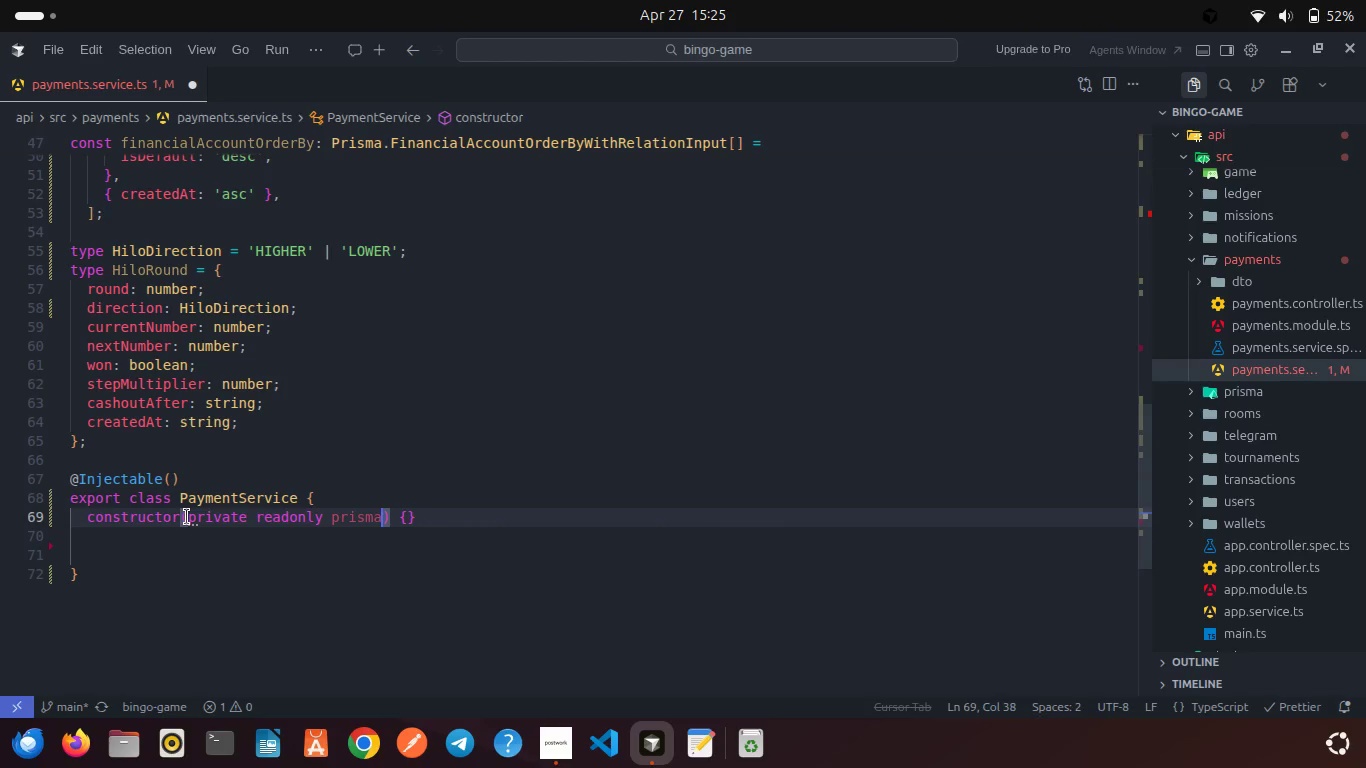 
type(: PrismaSe)
 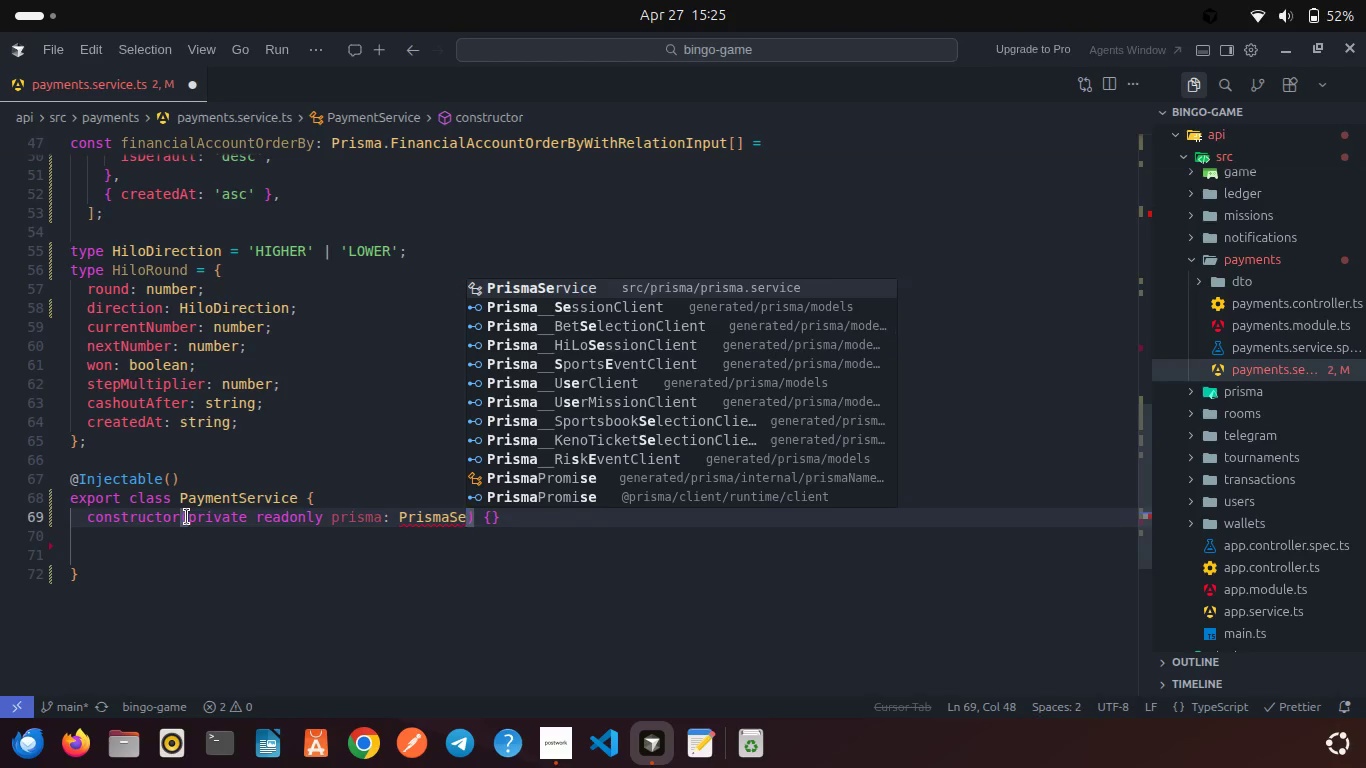 
key(Enter)
 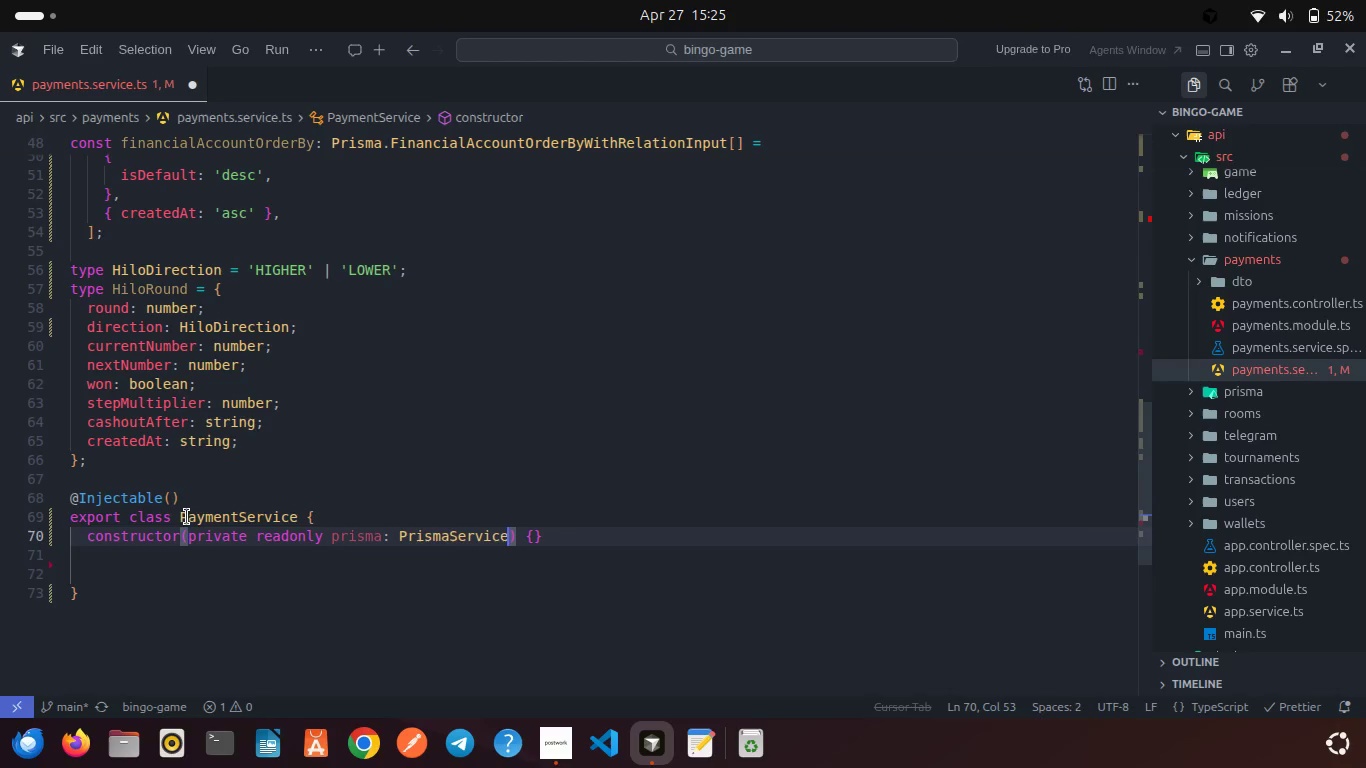 
type(, priv)
 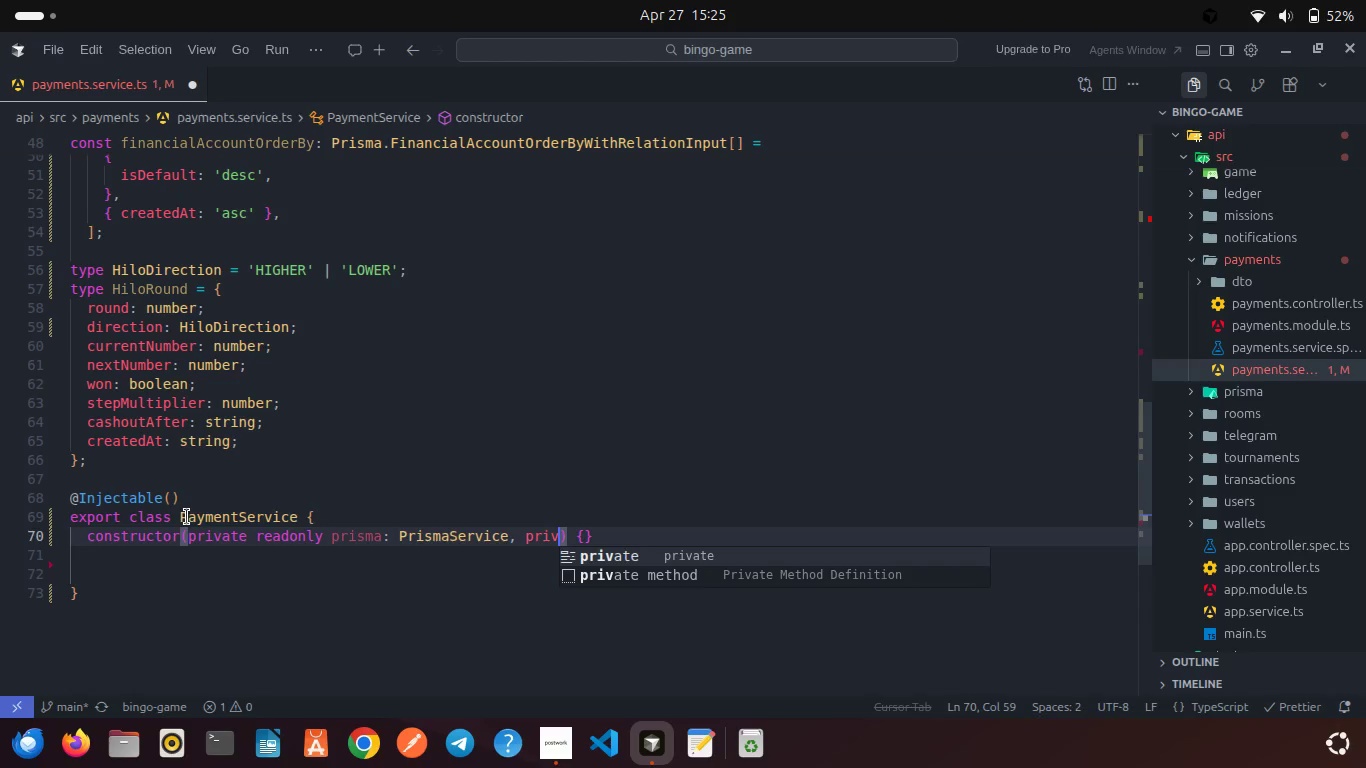 
key(Enter)
 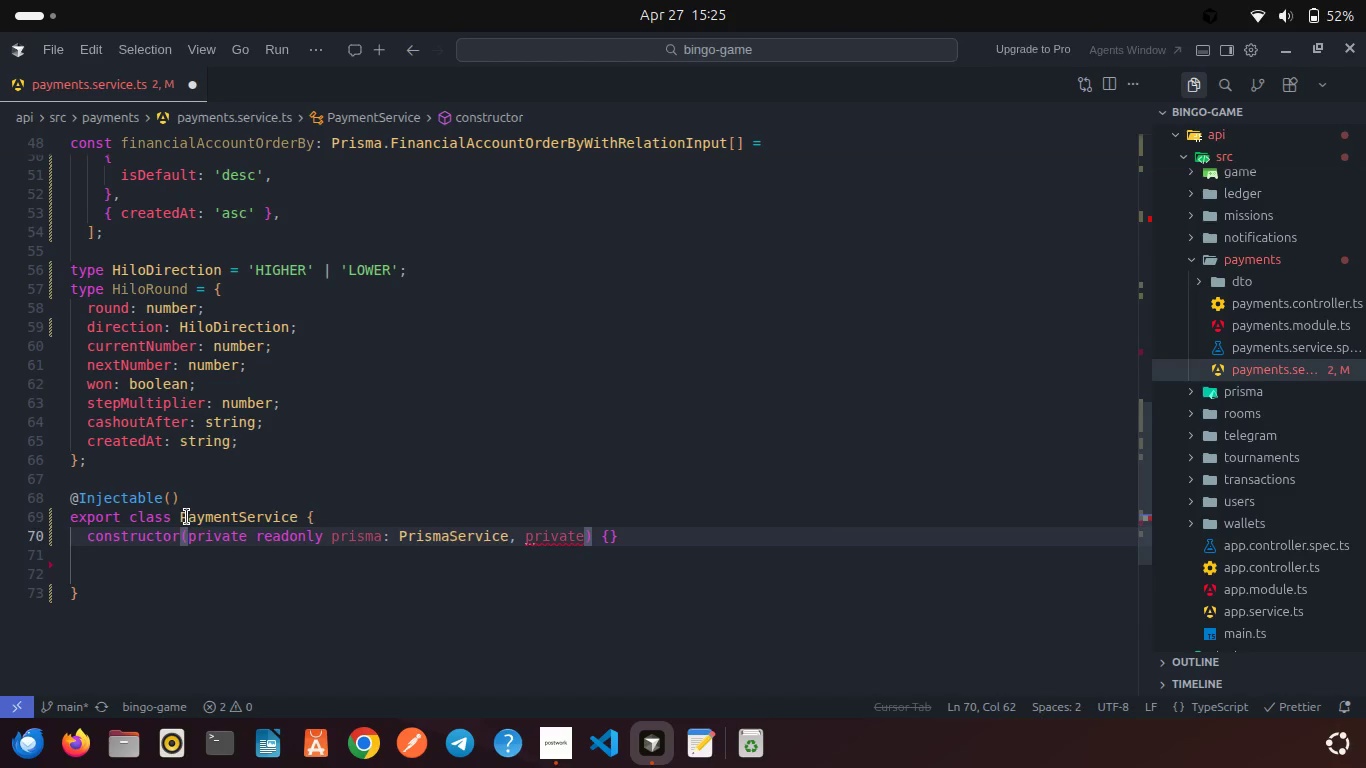 
type( read)
 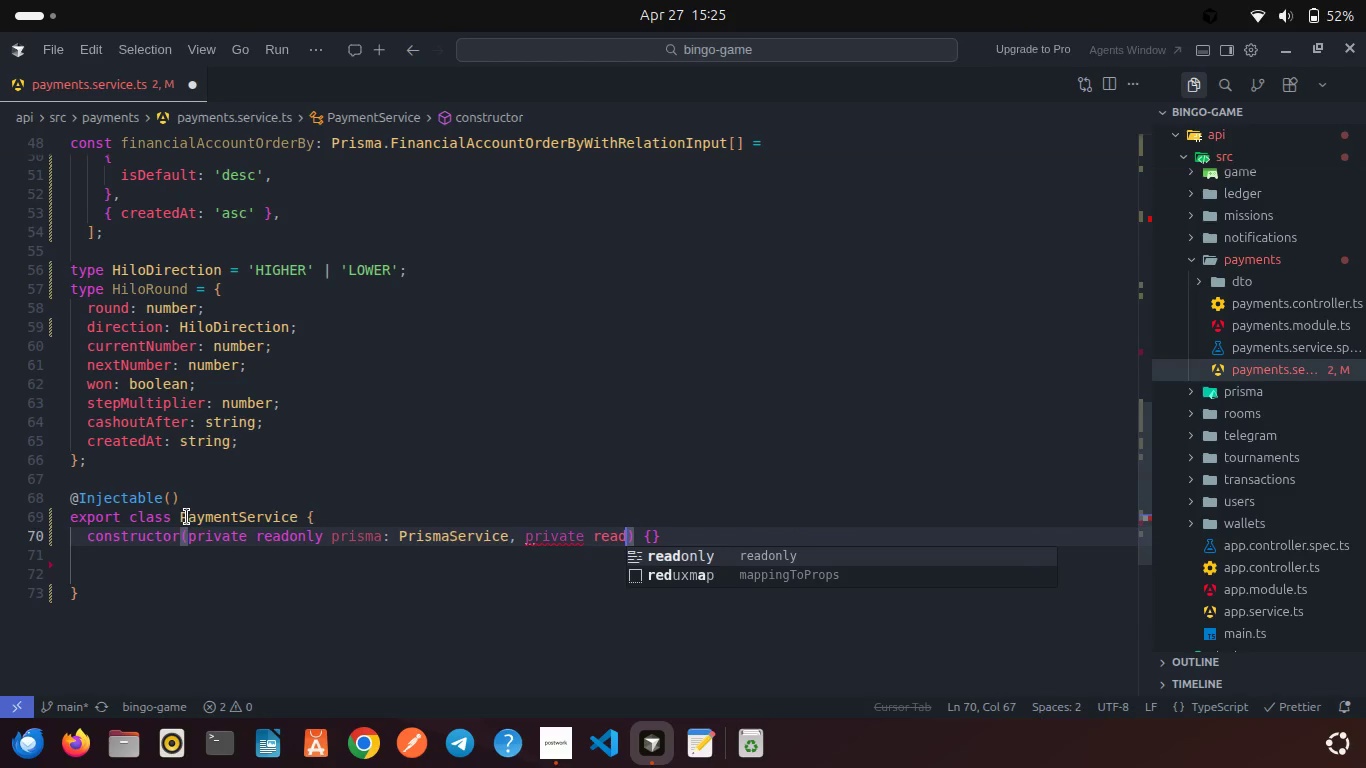 
key(Enter)
 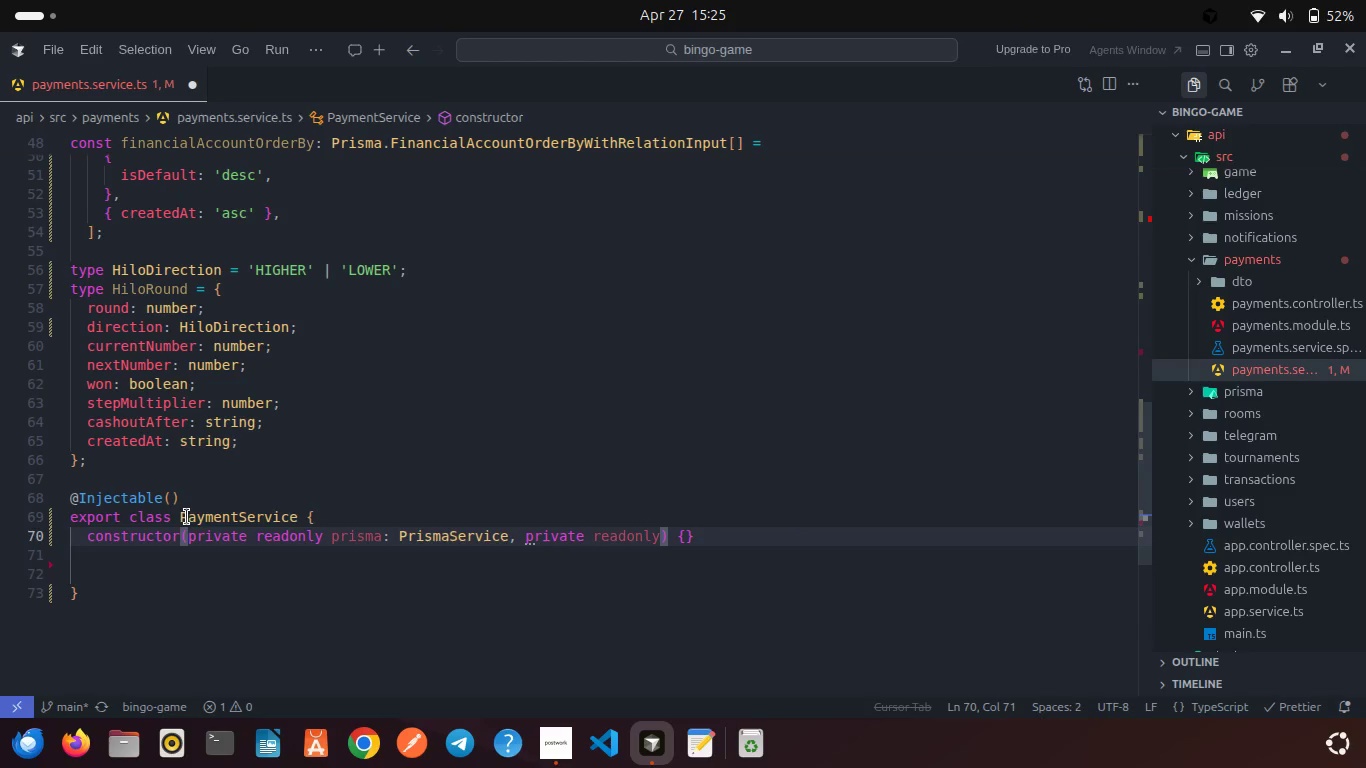 
type( bettingService: BettingSer)
 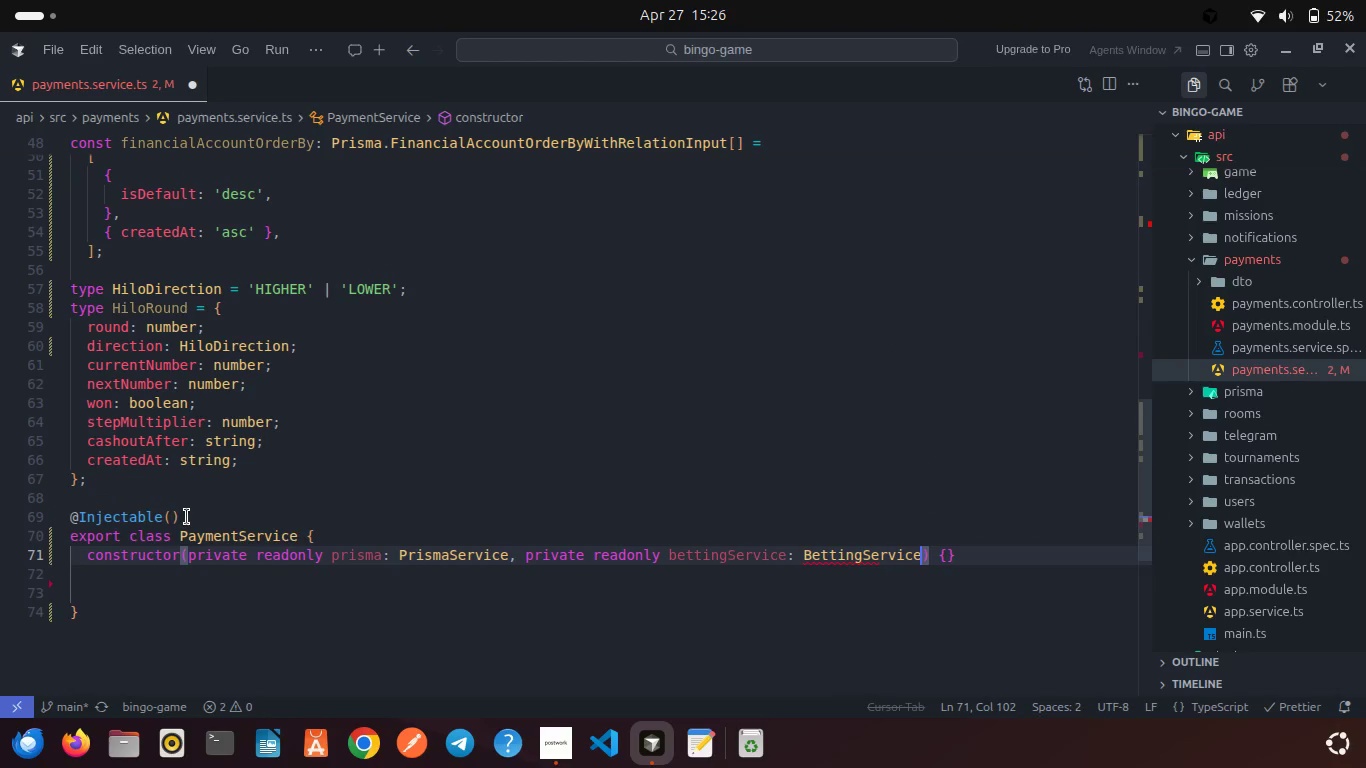 
 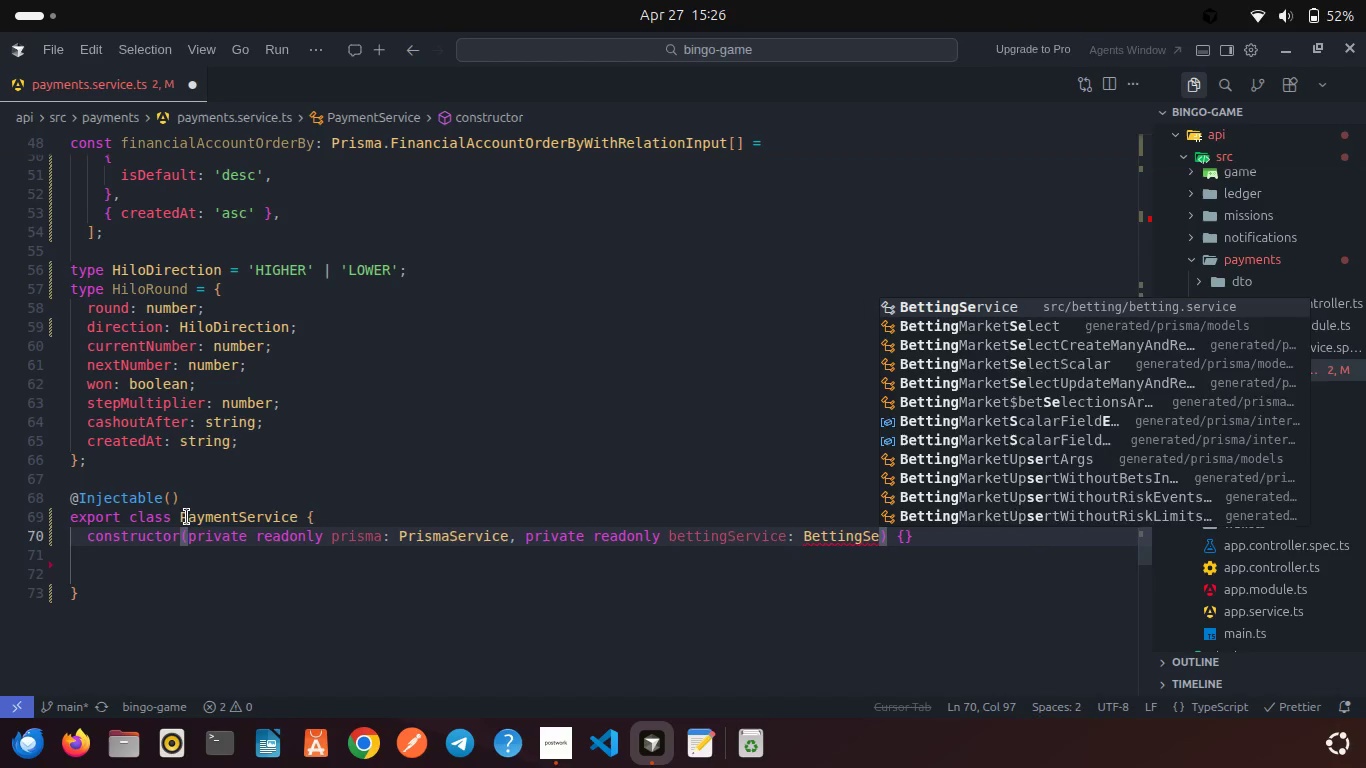 
key(Enter)
 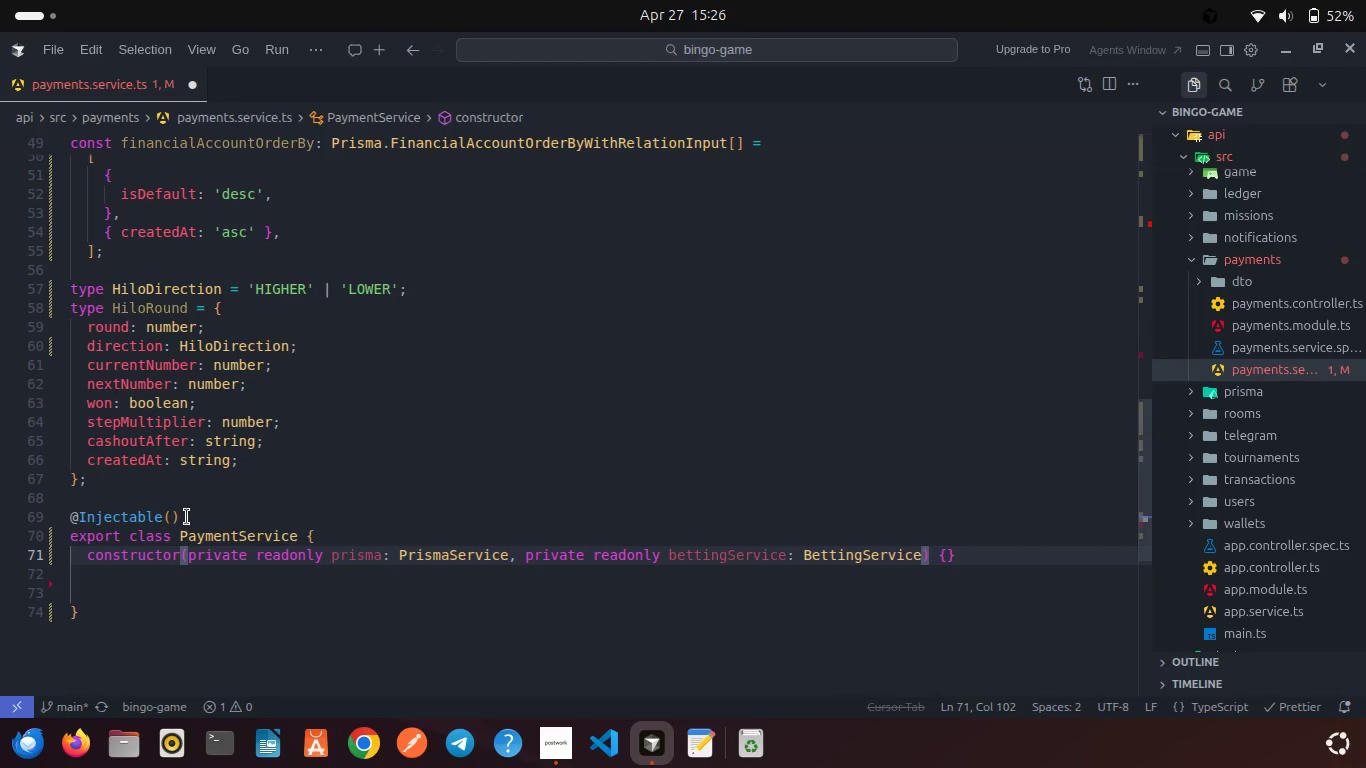 
type(, priv)
 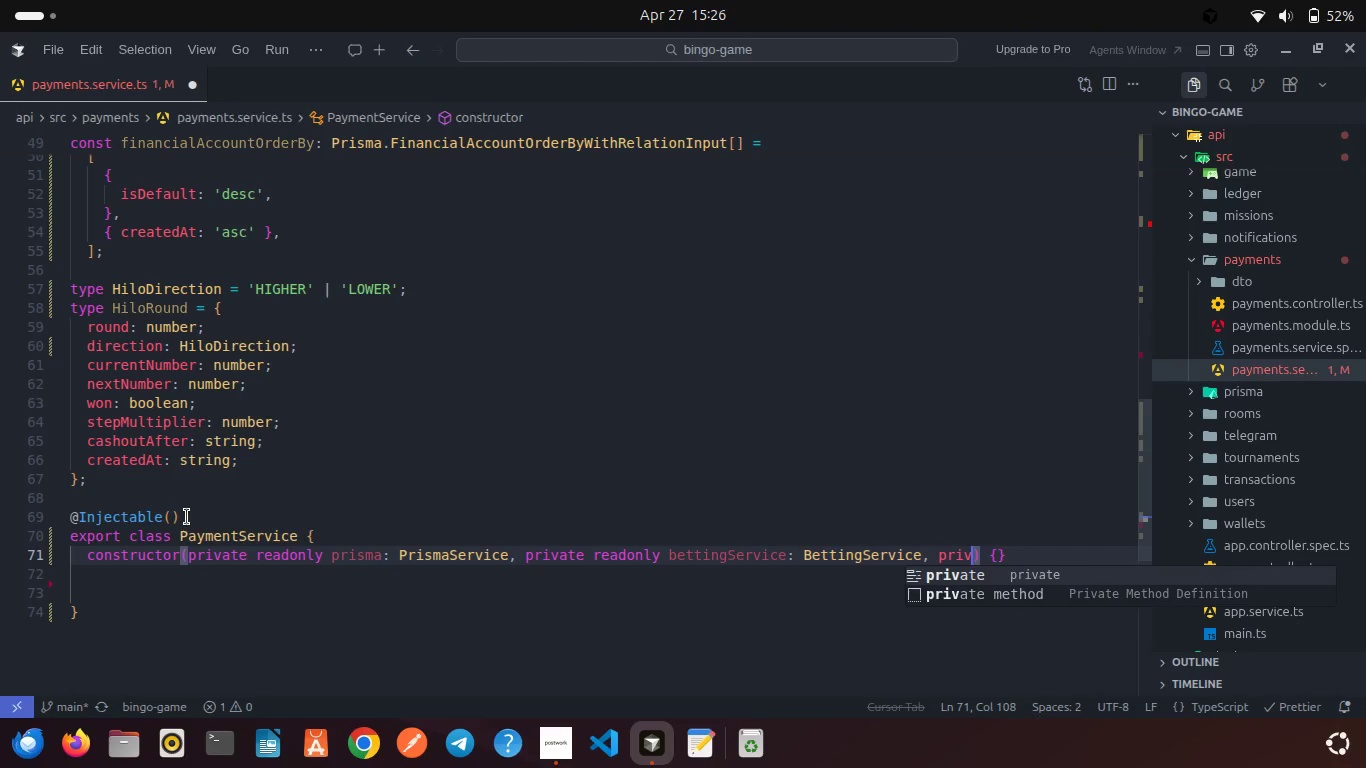 
key(Enter)
 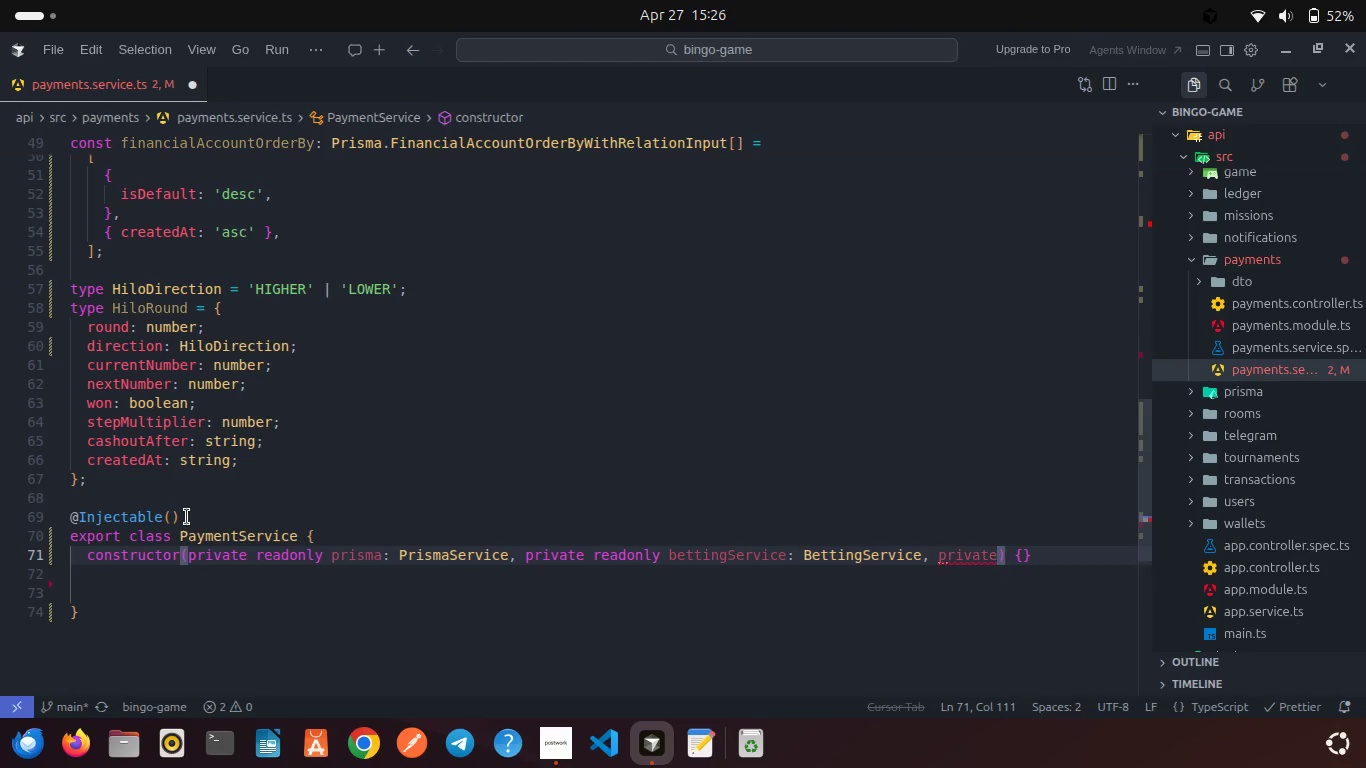 
type( ready)
 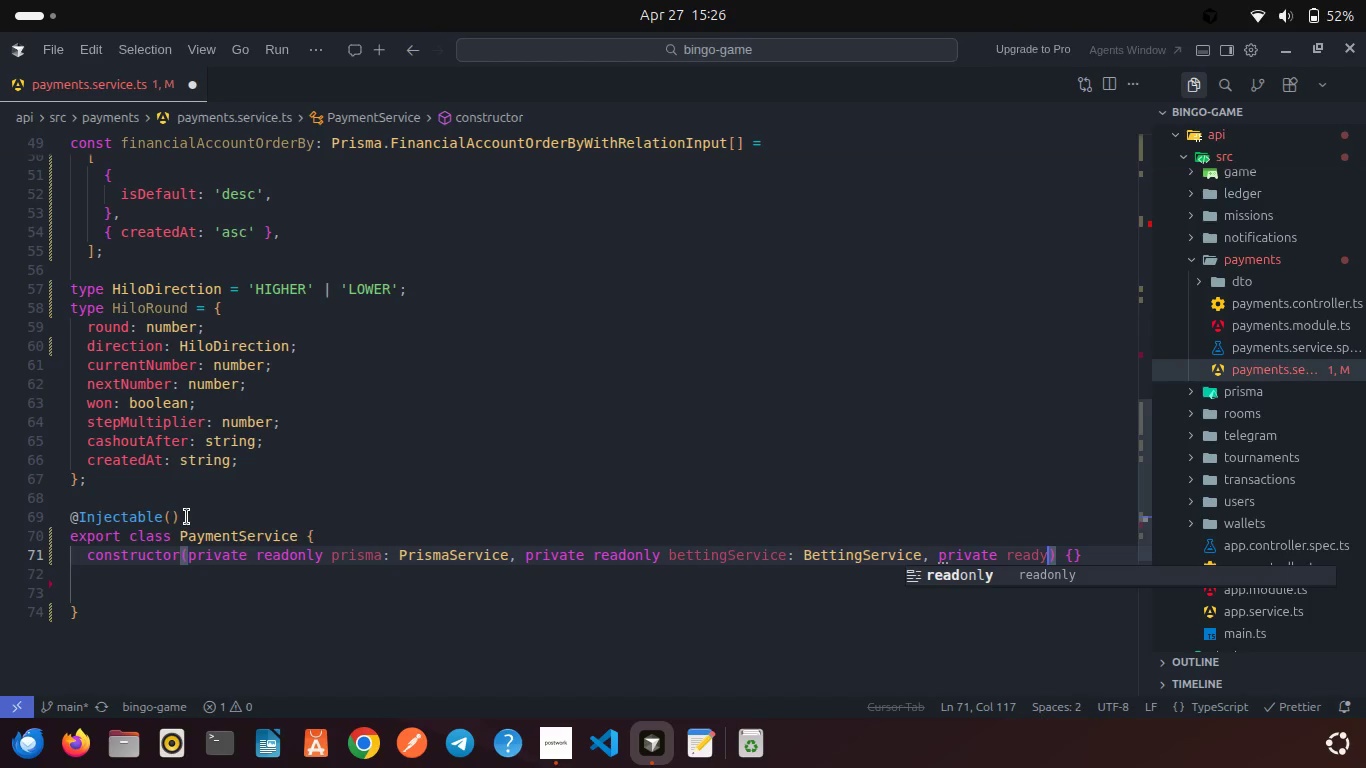 
key(Enter)
 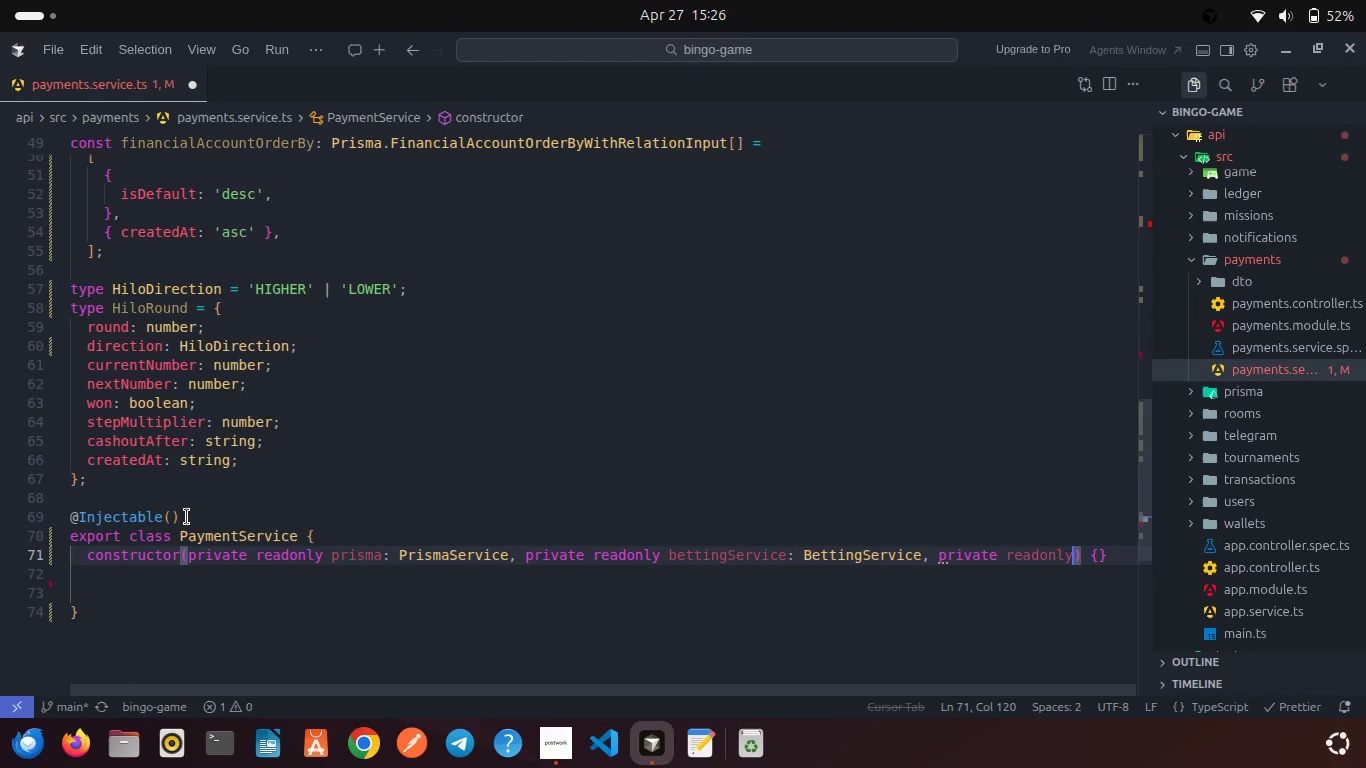 
type( agetnService: Agent)
 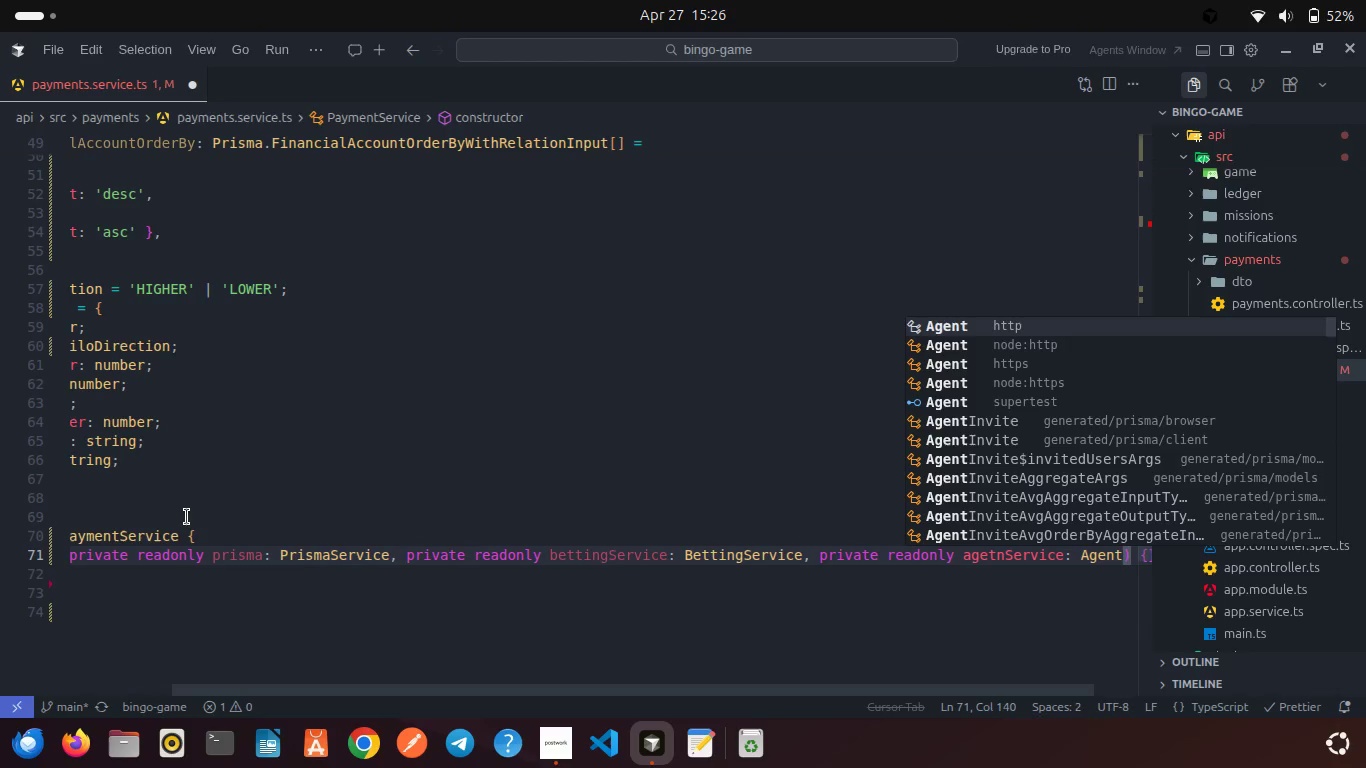 
type(Se)
 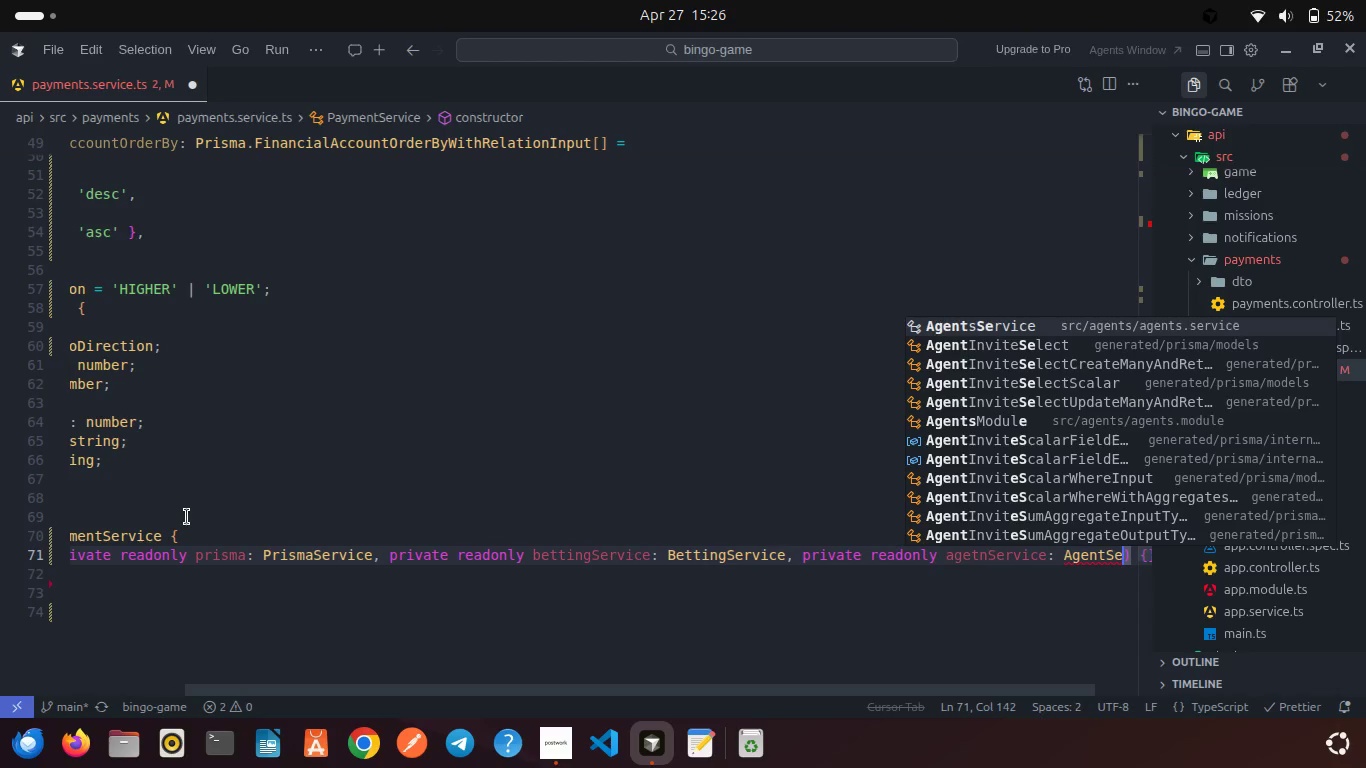 
key(Enter)
 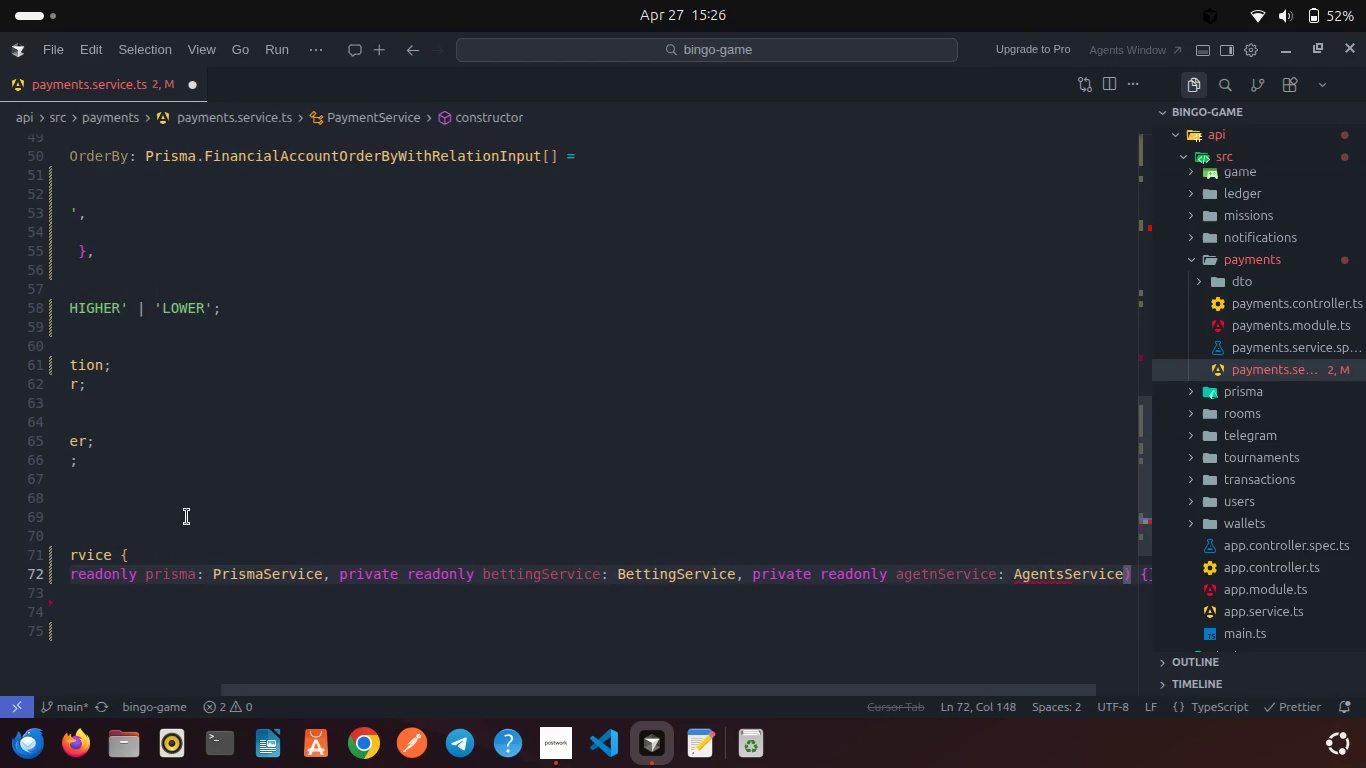 
scroll: coordinate [187, 517], scroll_direction: up, amount: 30.0
 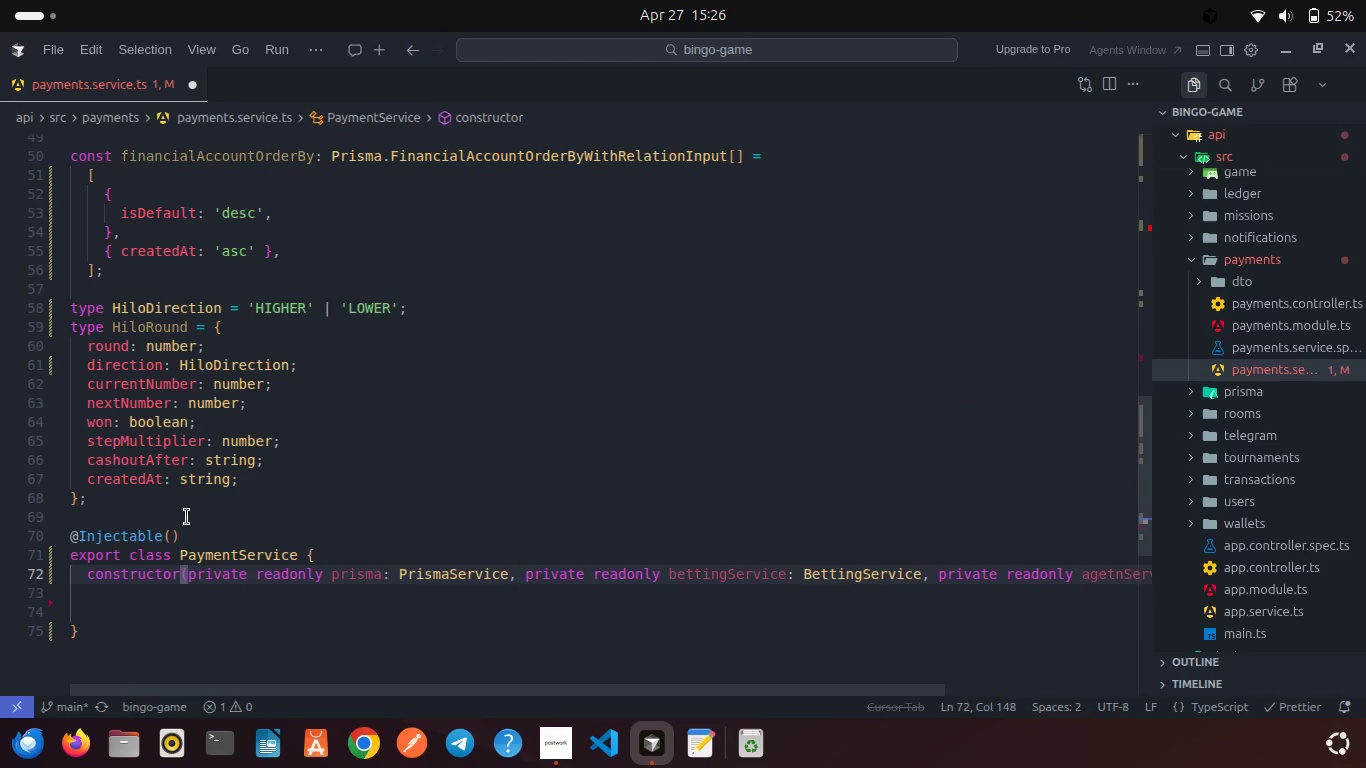 
key(Control+ControlLeft)
 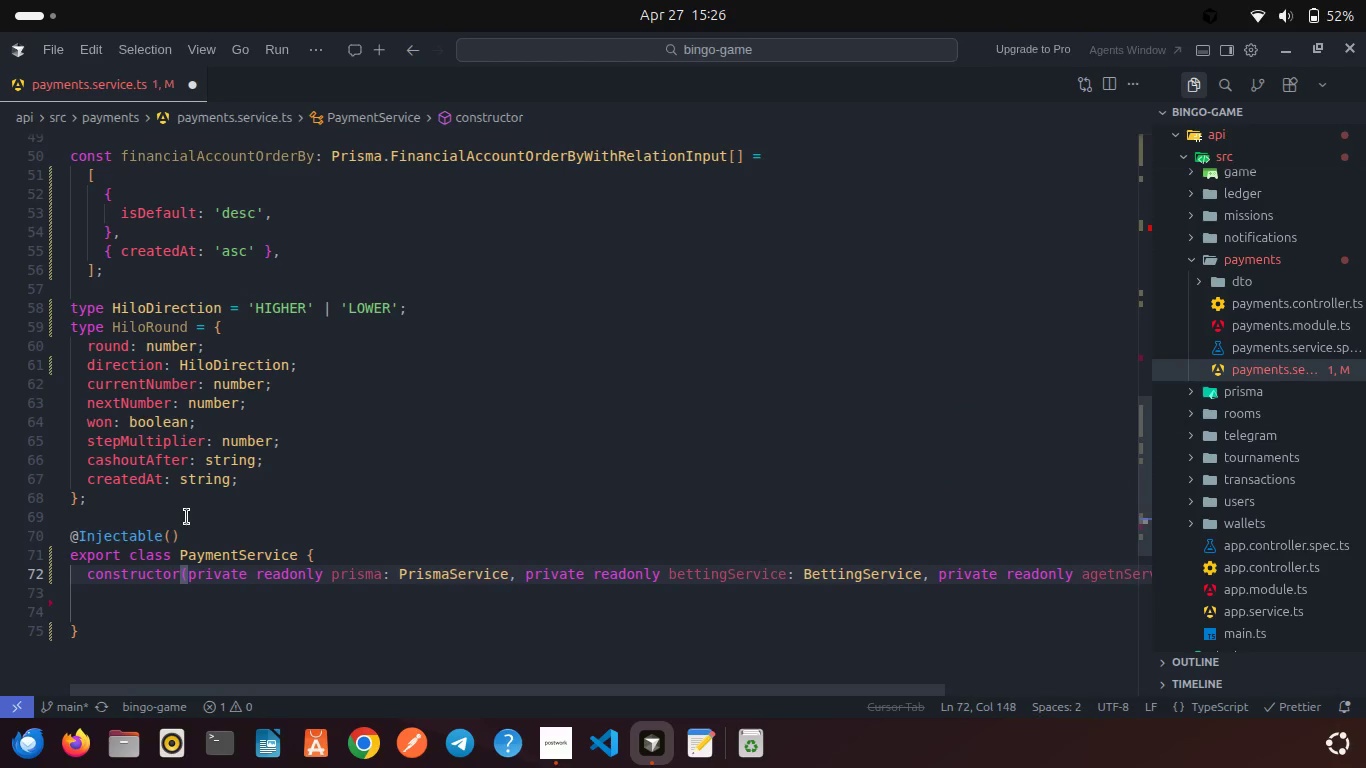 
key(Control+S)
 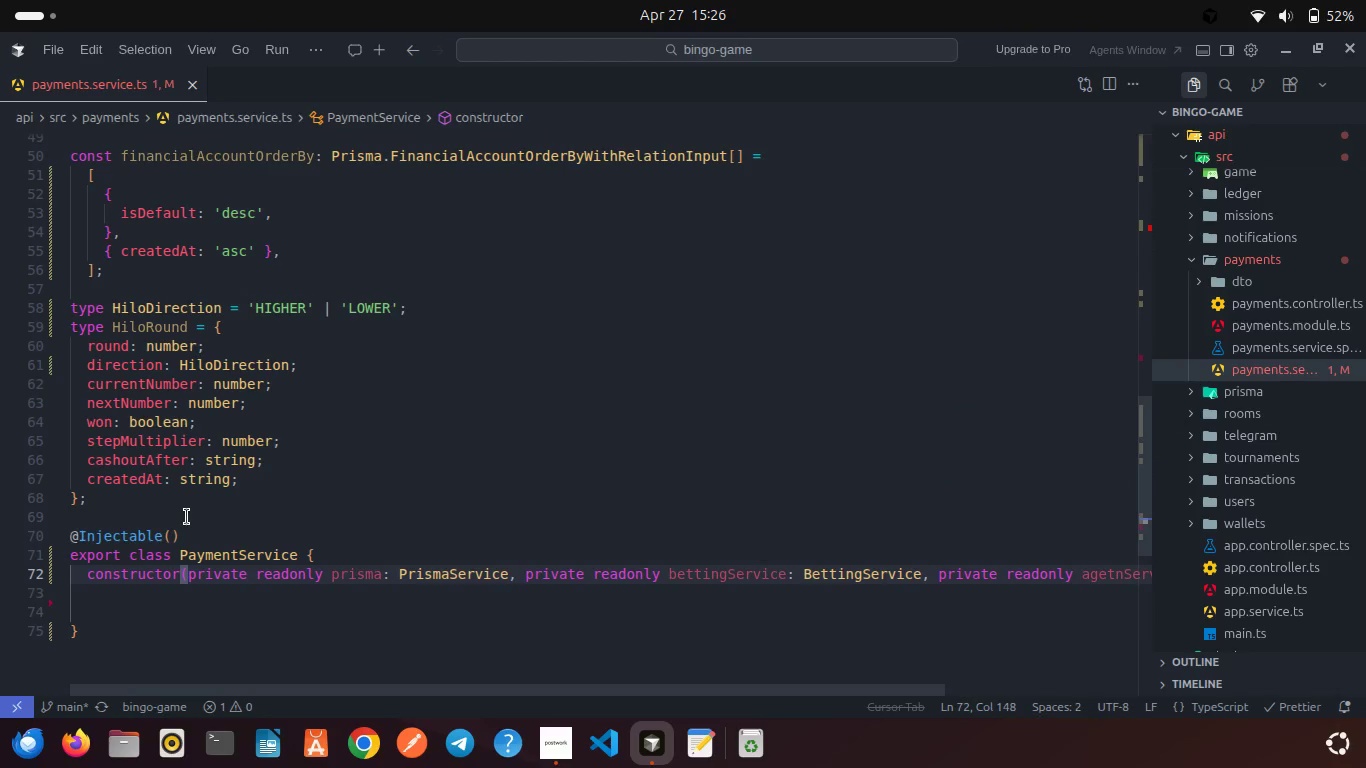 
left_click_drag(start_coordinate=[187, 517], to_coordinate=[161, 451])
 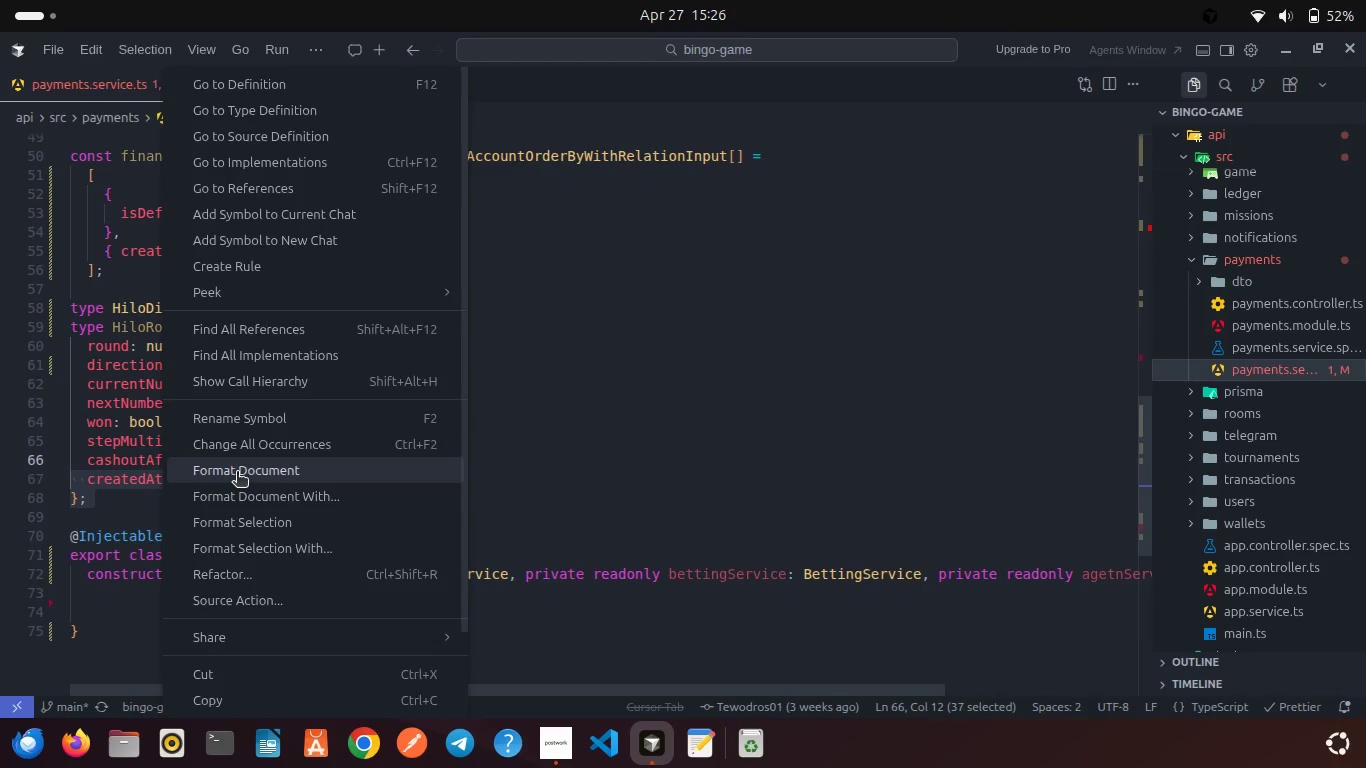 
left_click([241, 470])
 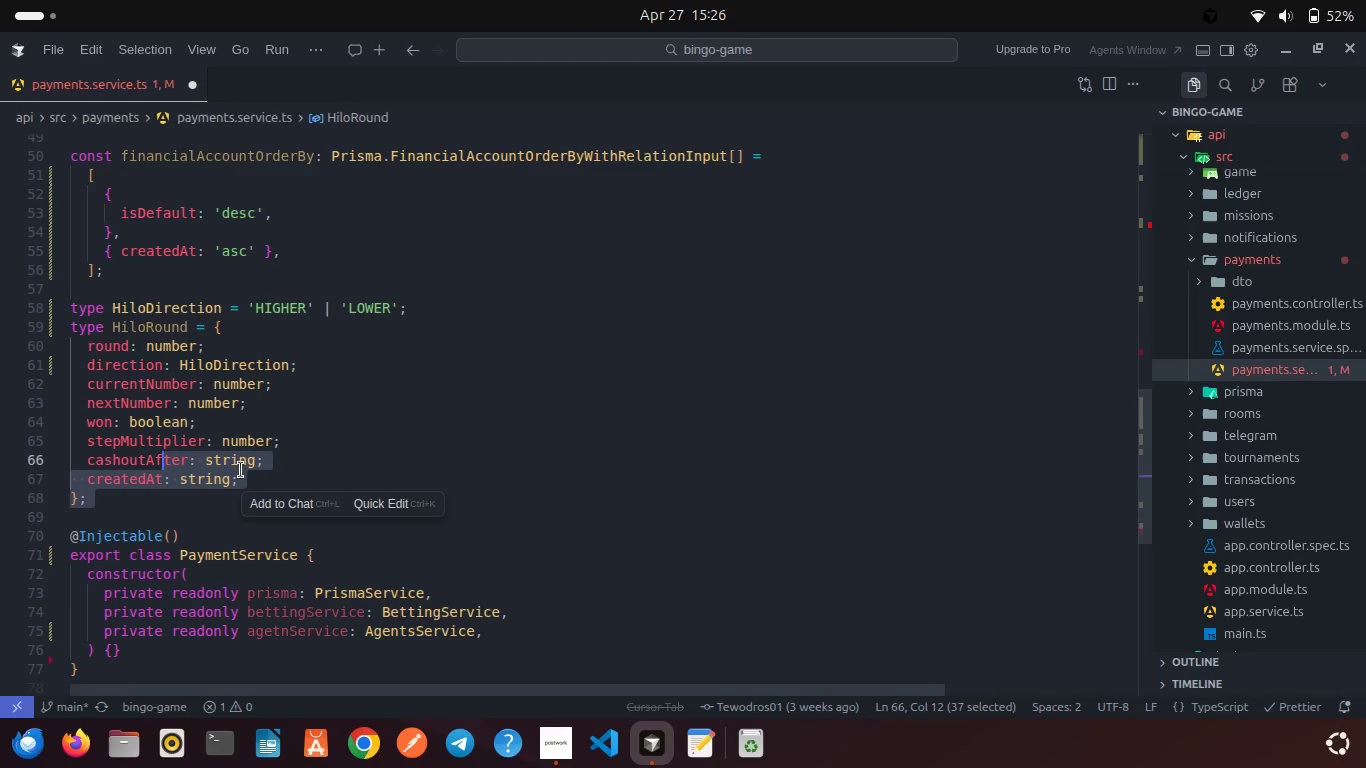 
wait(8.57)
 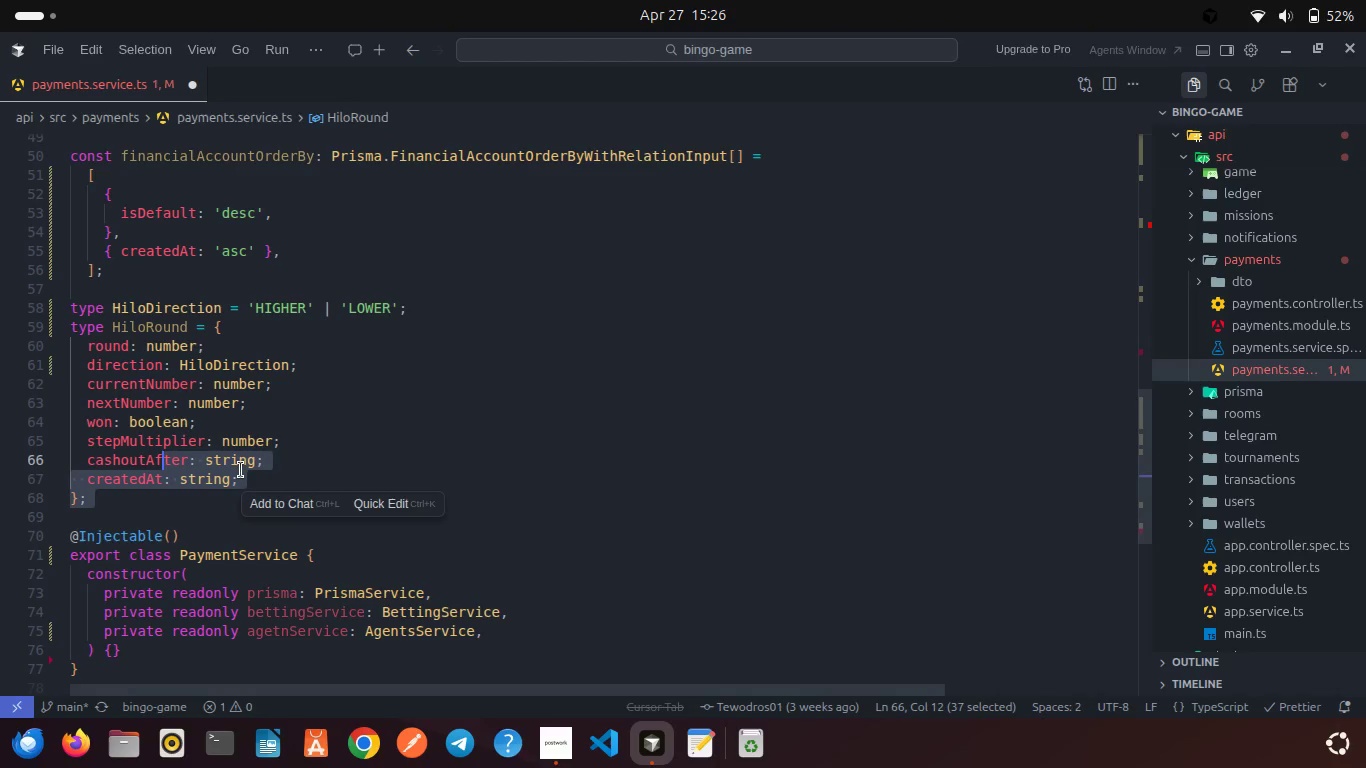 
left_click([505, 629])
 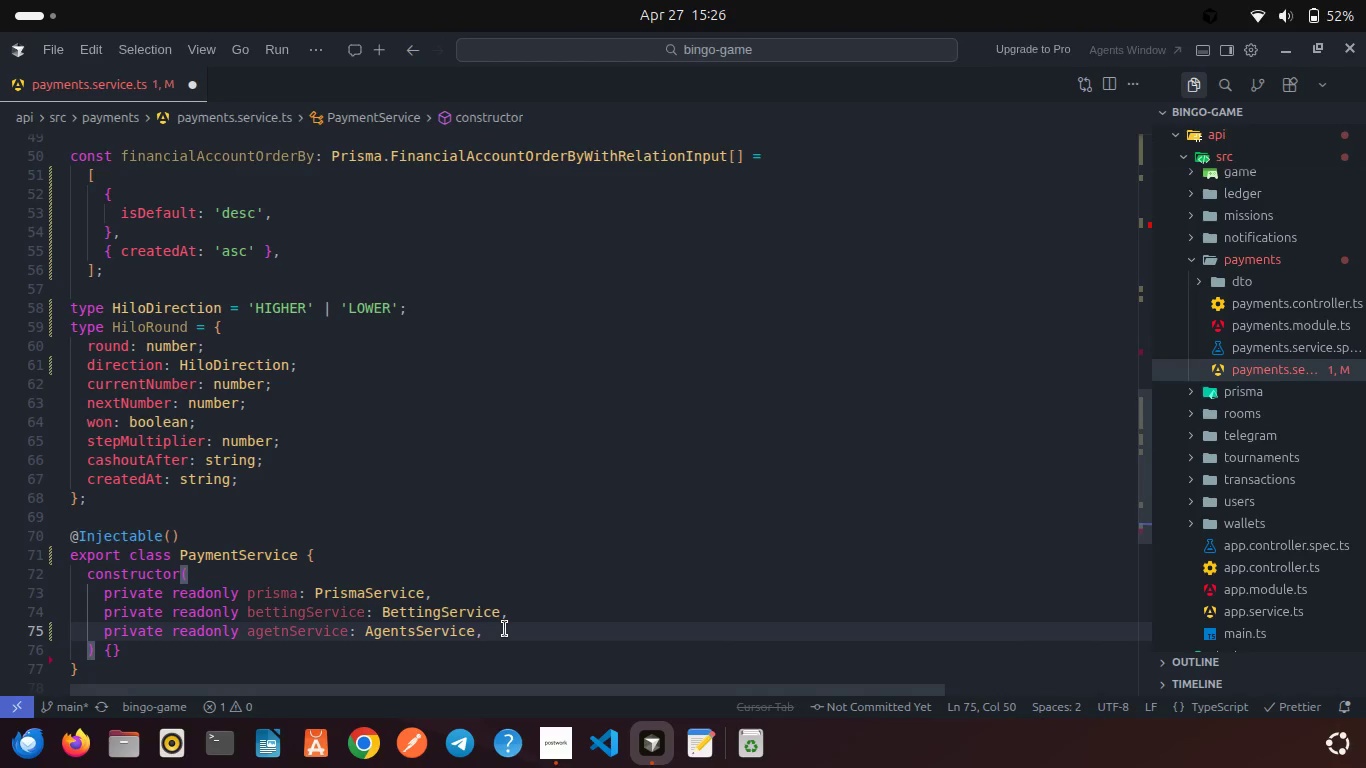 
key(Enter)
 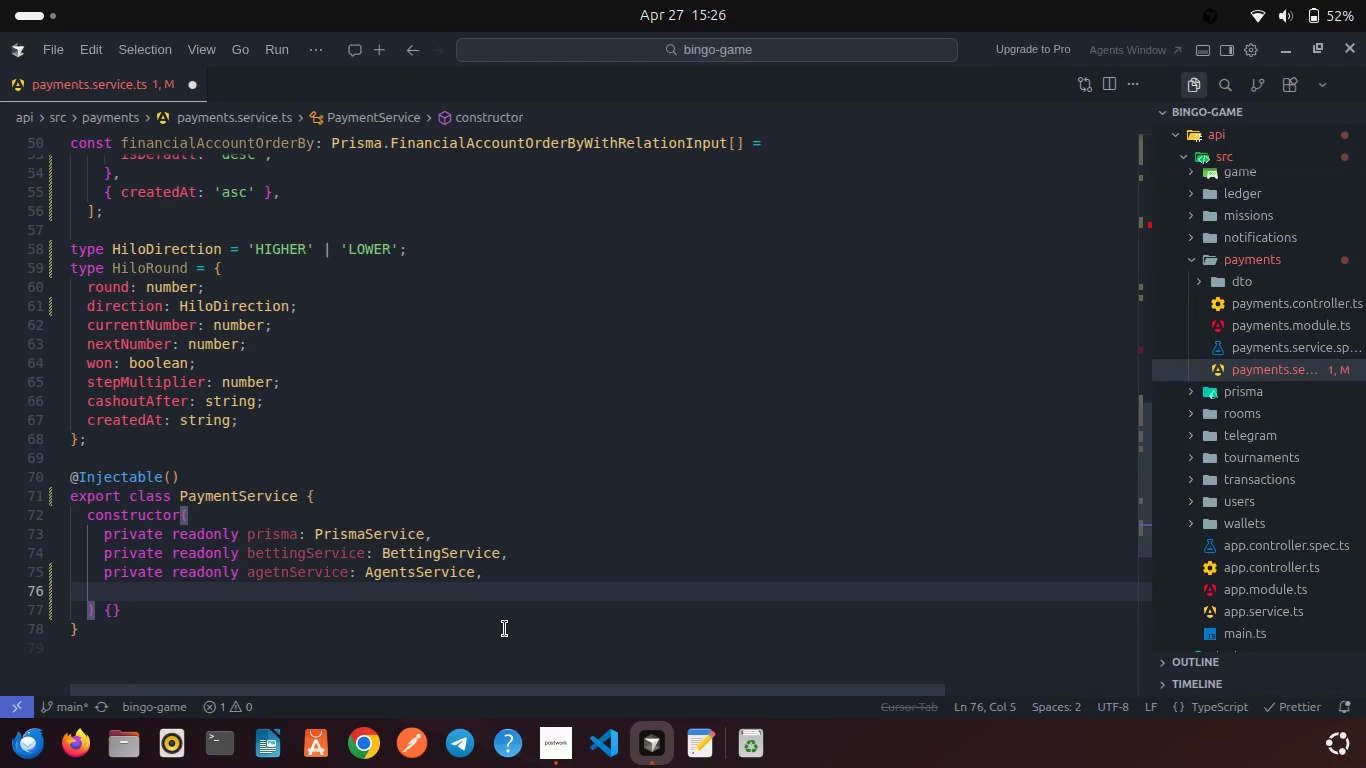 
type(priva)
 